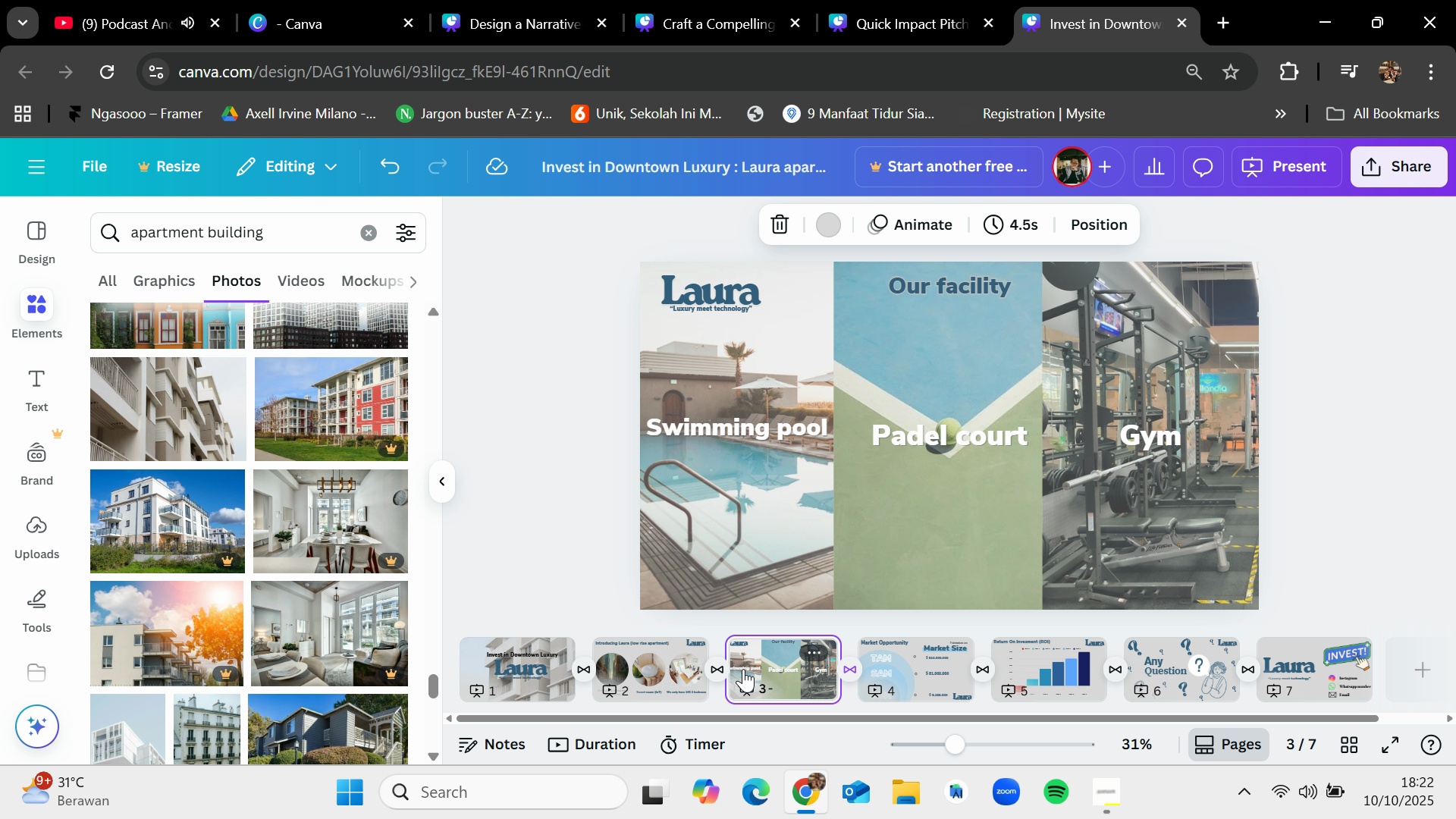 
left_click([919, 656])
 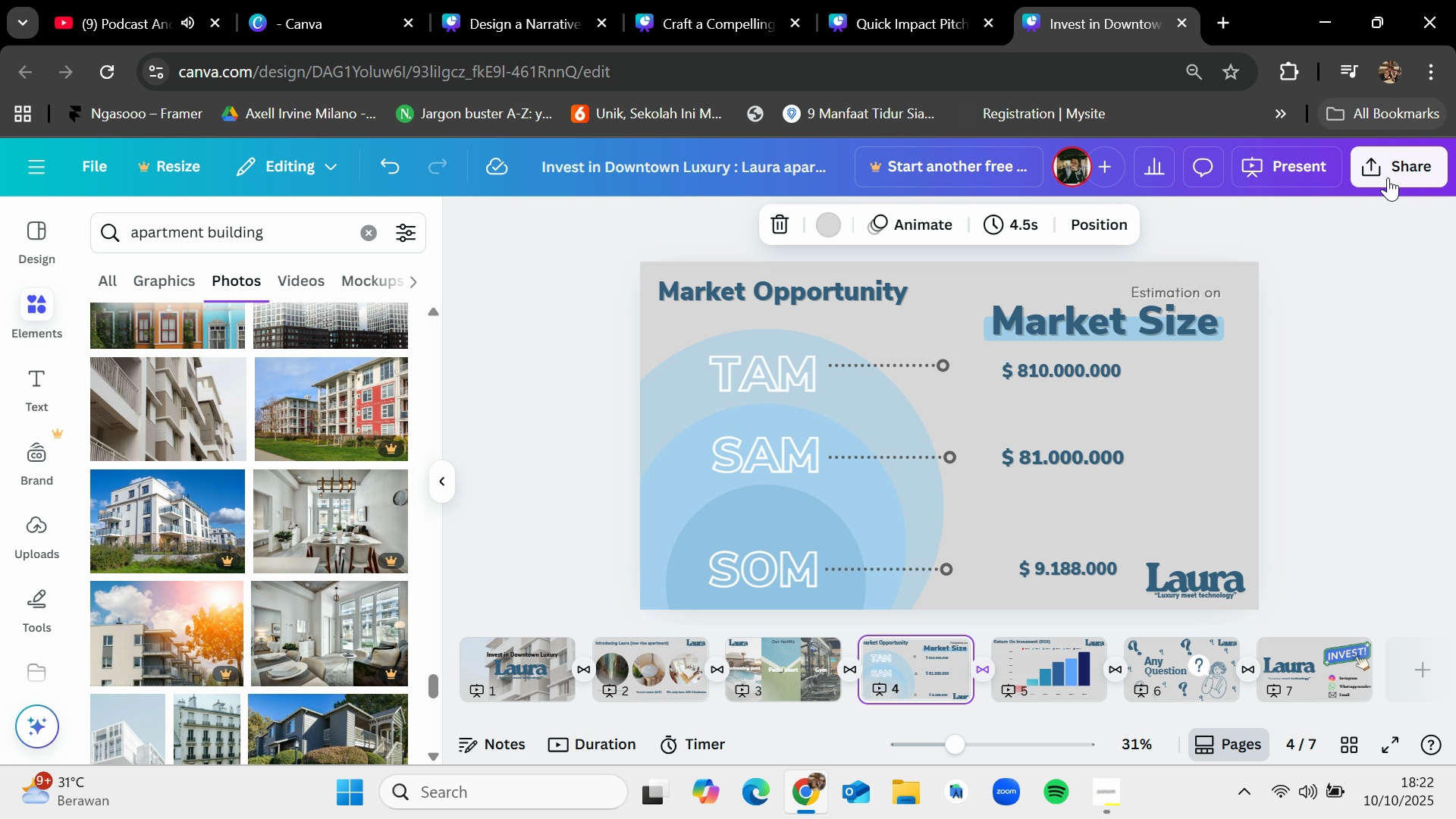 
left_click([1388, 178])
 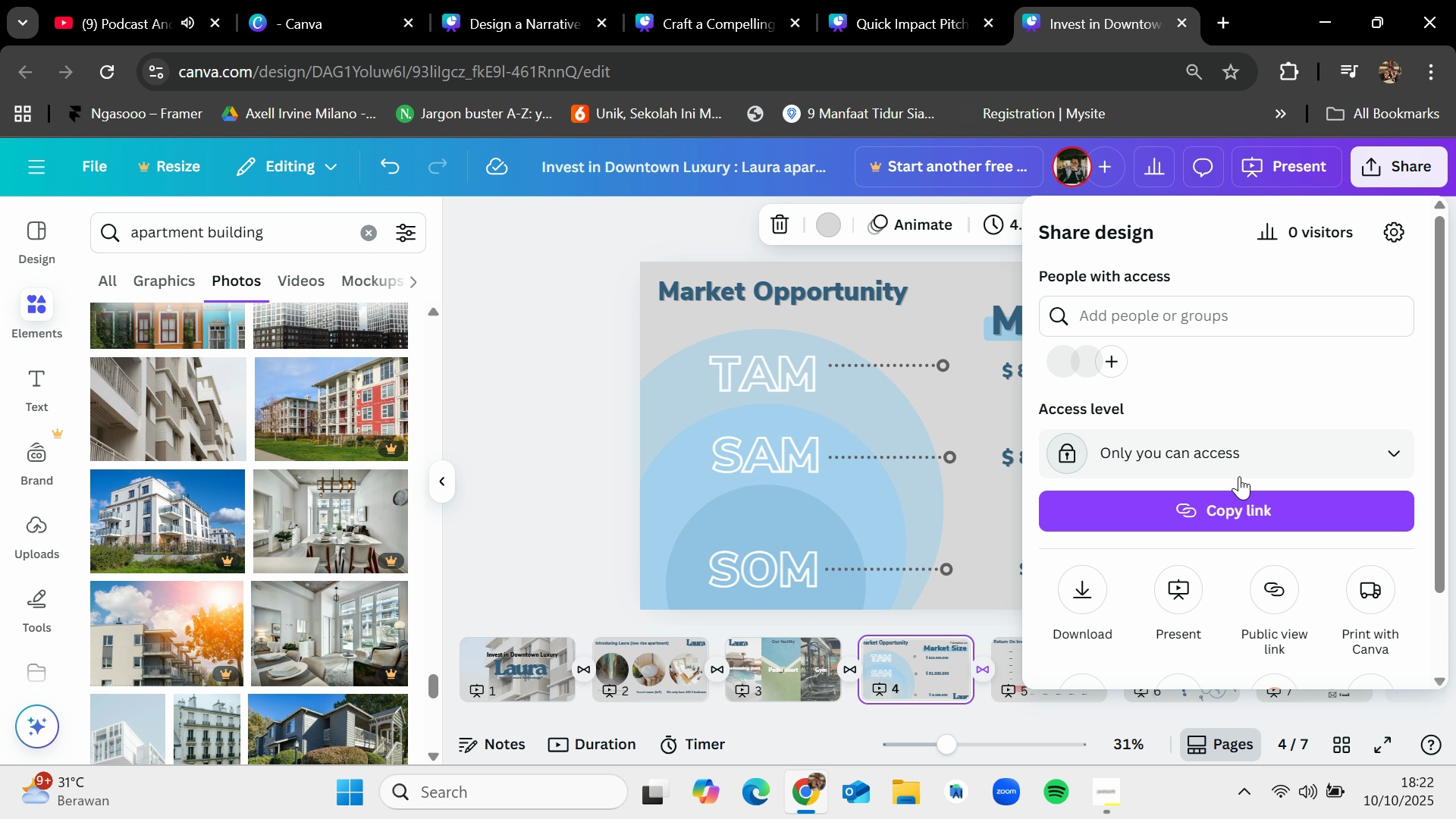 
scroll: coordinate [1240, 484], scroll_direction: down, amount: 2.0
 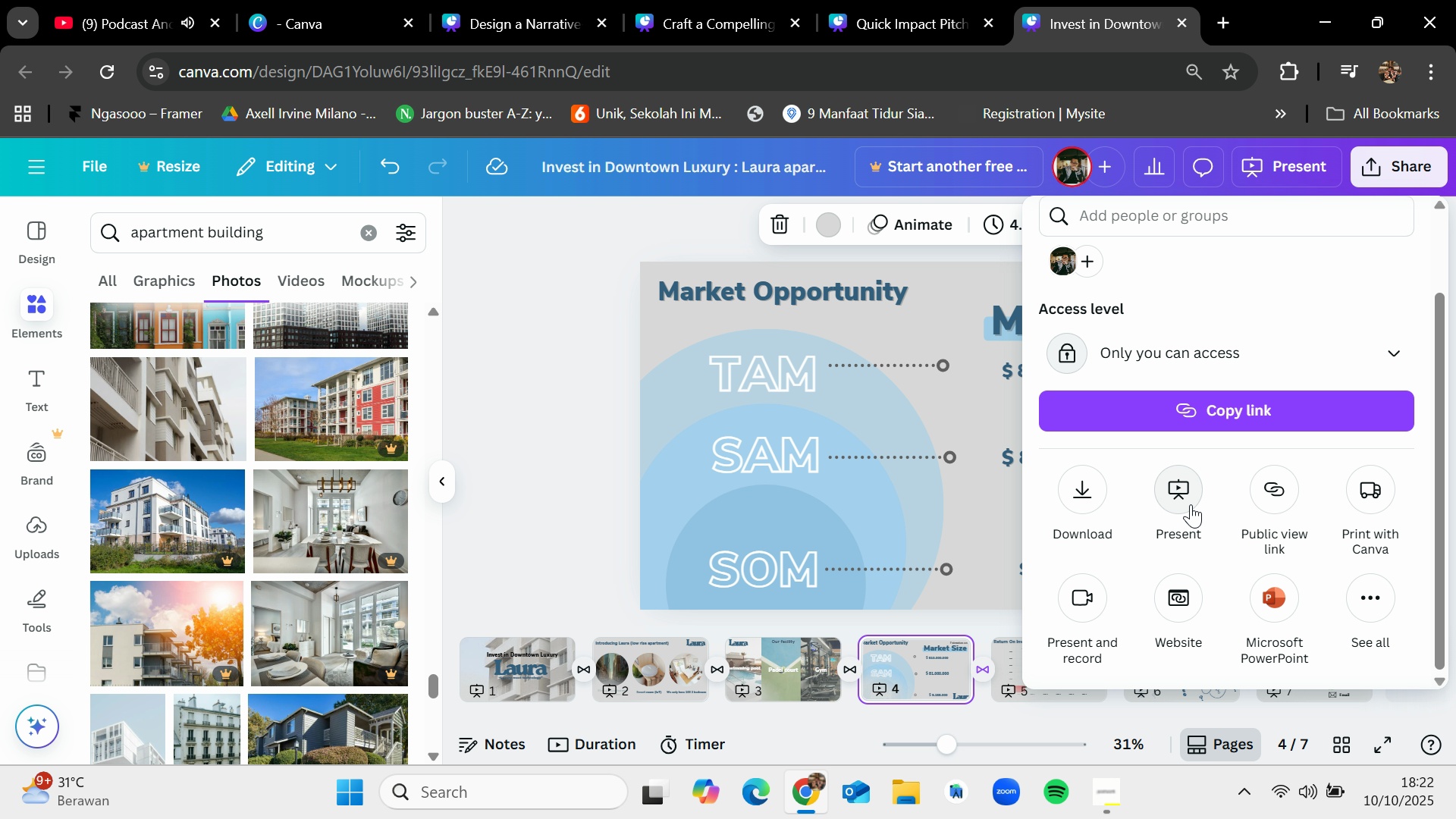 
left_click([1269, 500])
 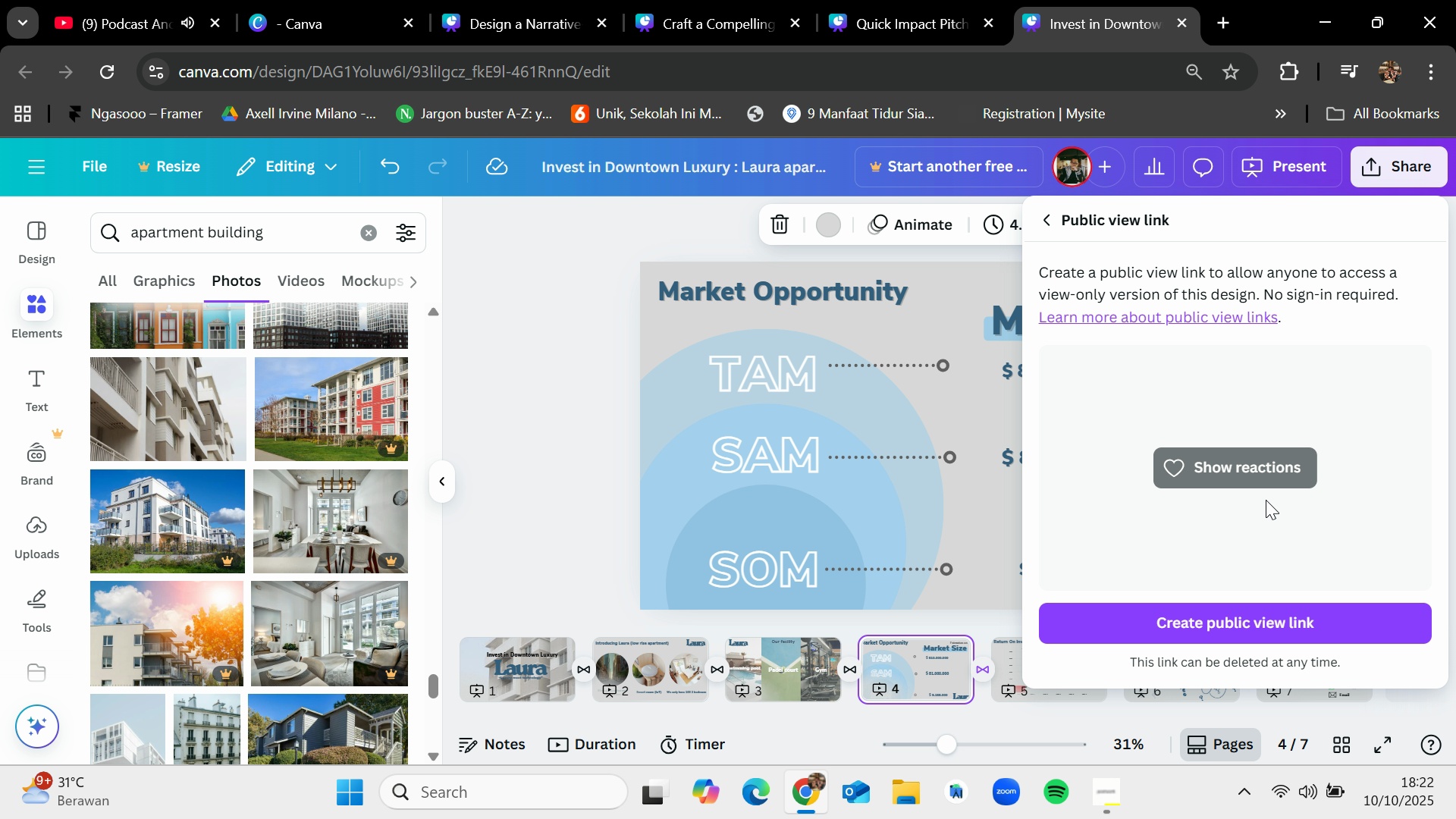 
scroll: coordinate [1266, 500], scroll_direction: down, amount: 3.0
 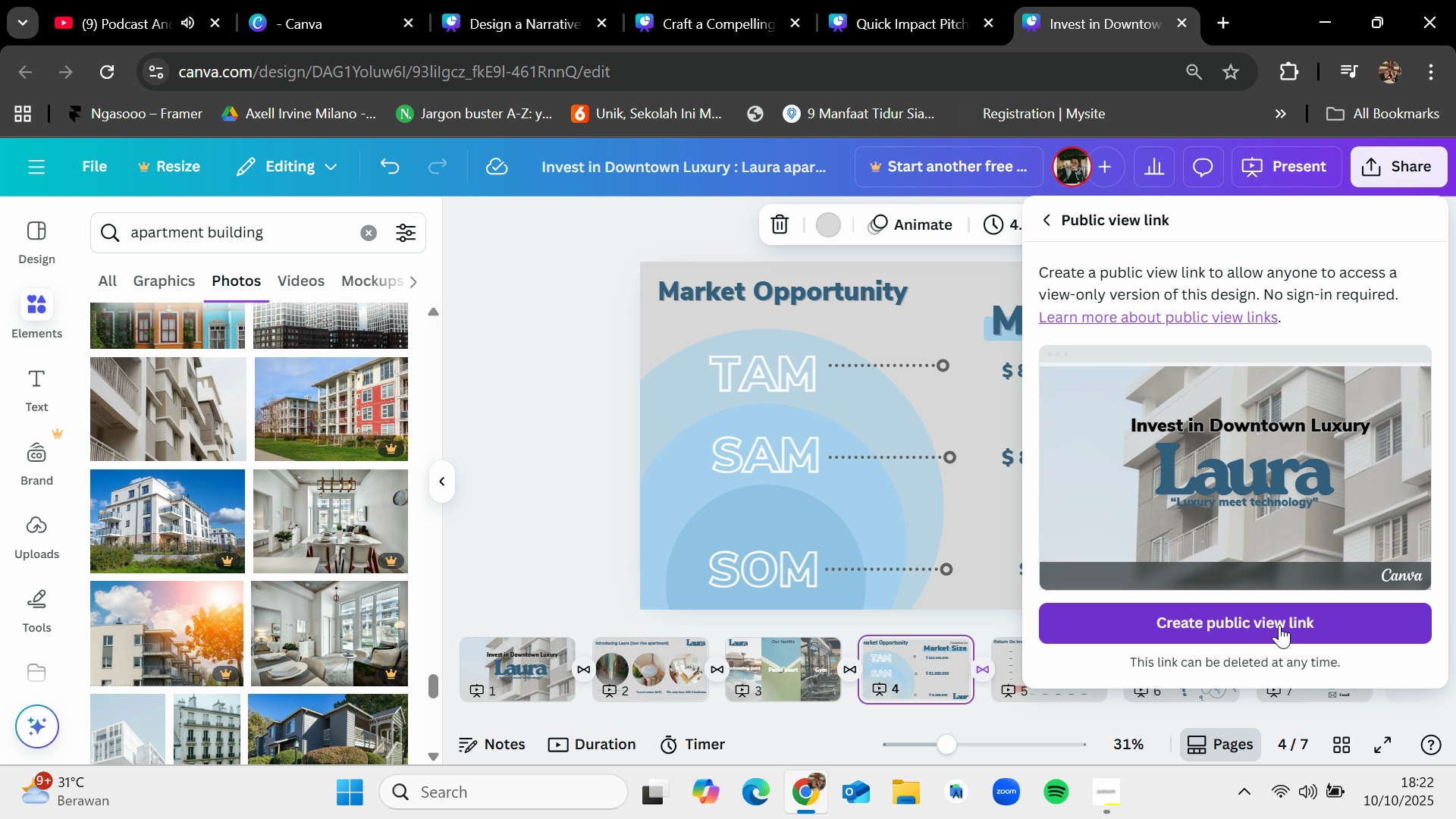 
left_click([1279, 625])
 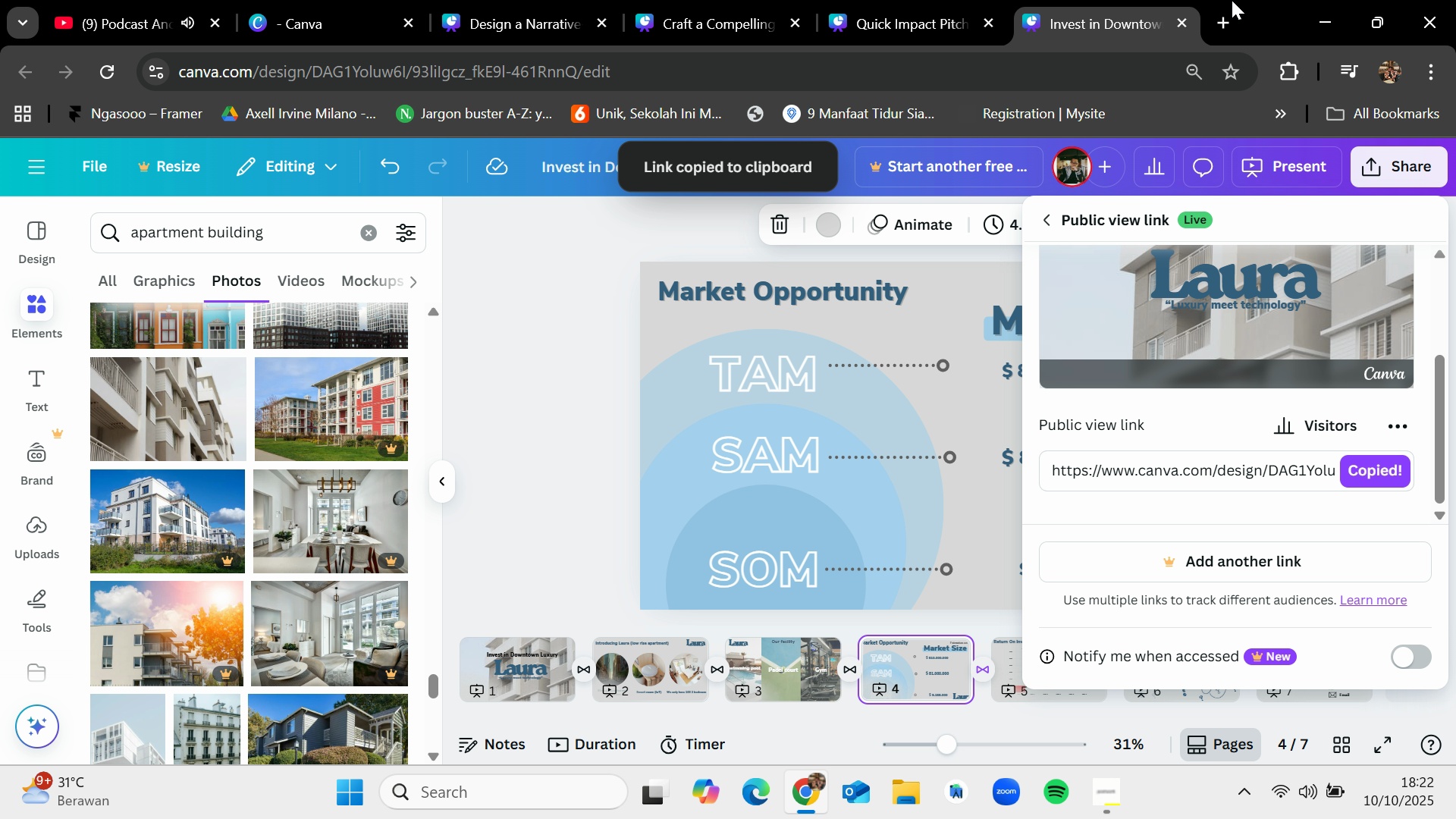 
left_click([1225, 31])
 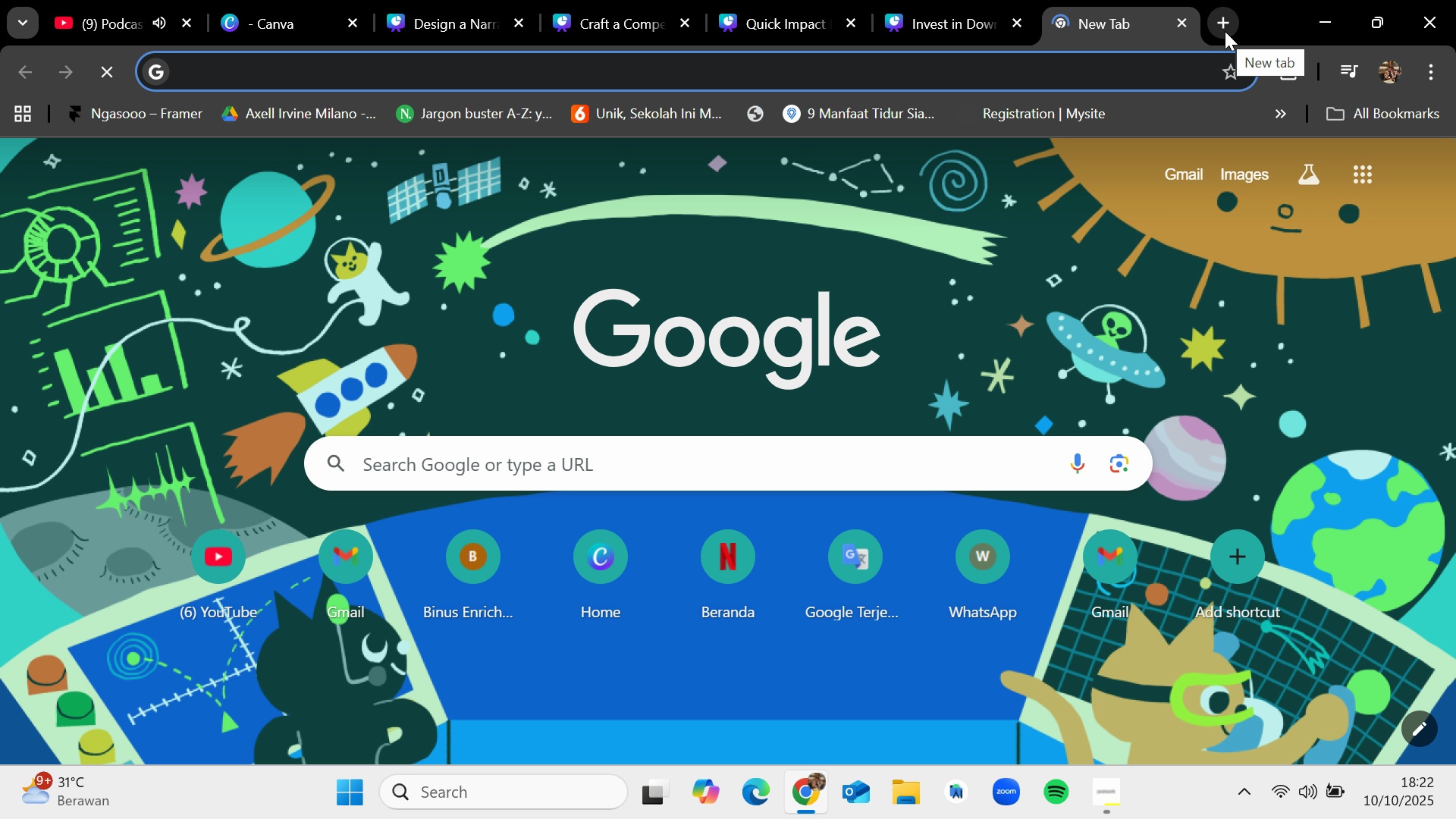 
key(Control+V)
 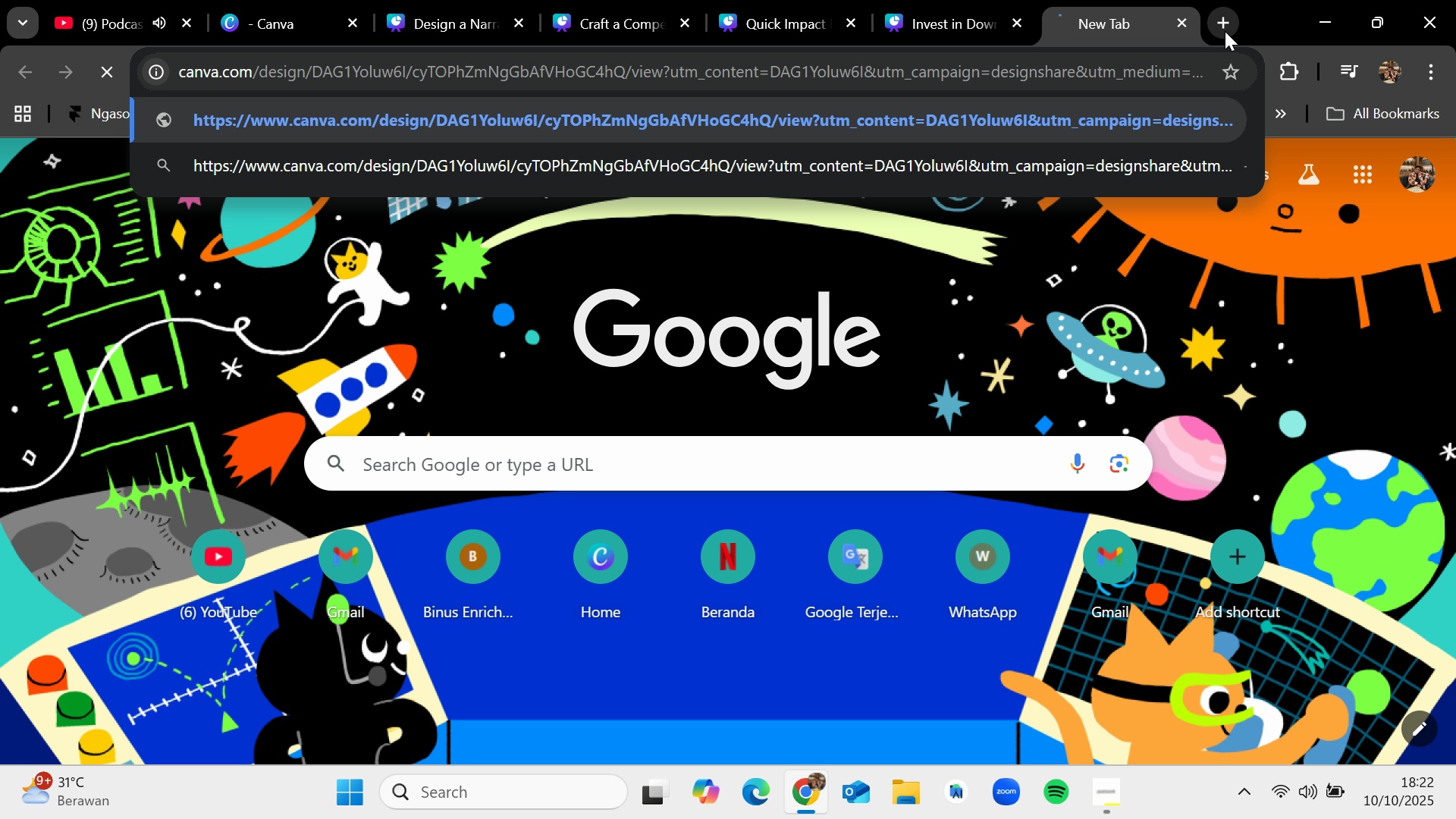 
key(Enter)
 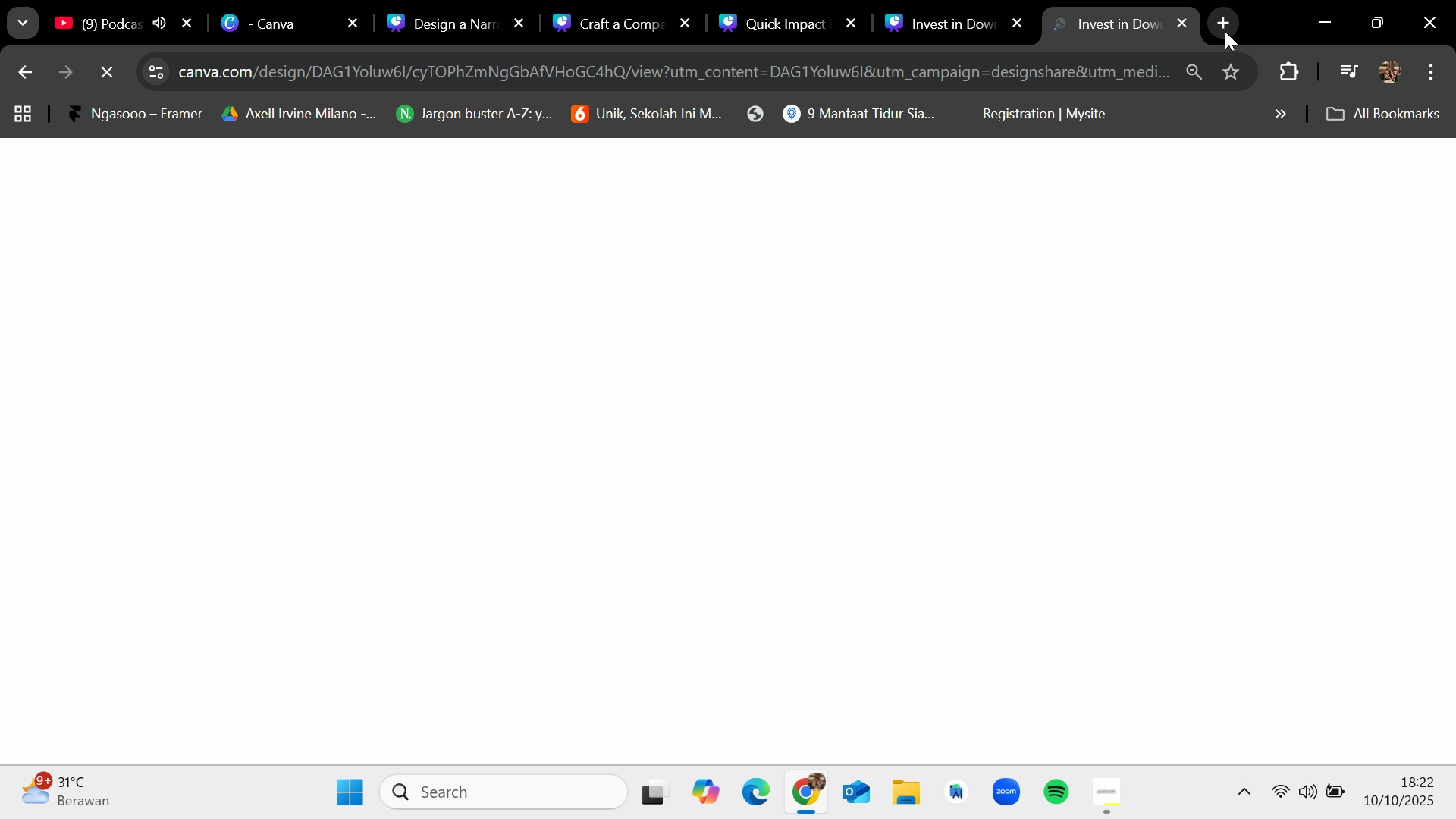 
hold_key(key=VolumeDown, duration=0.61)
 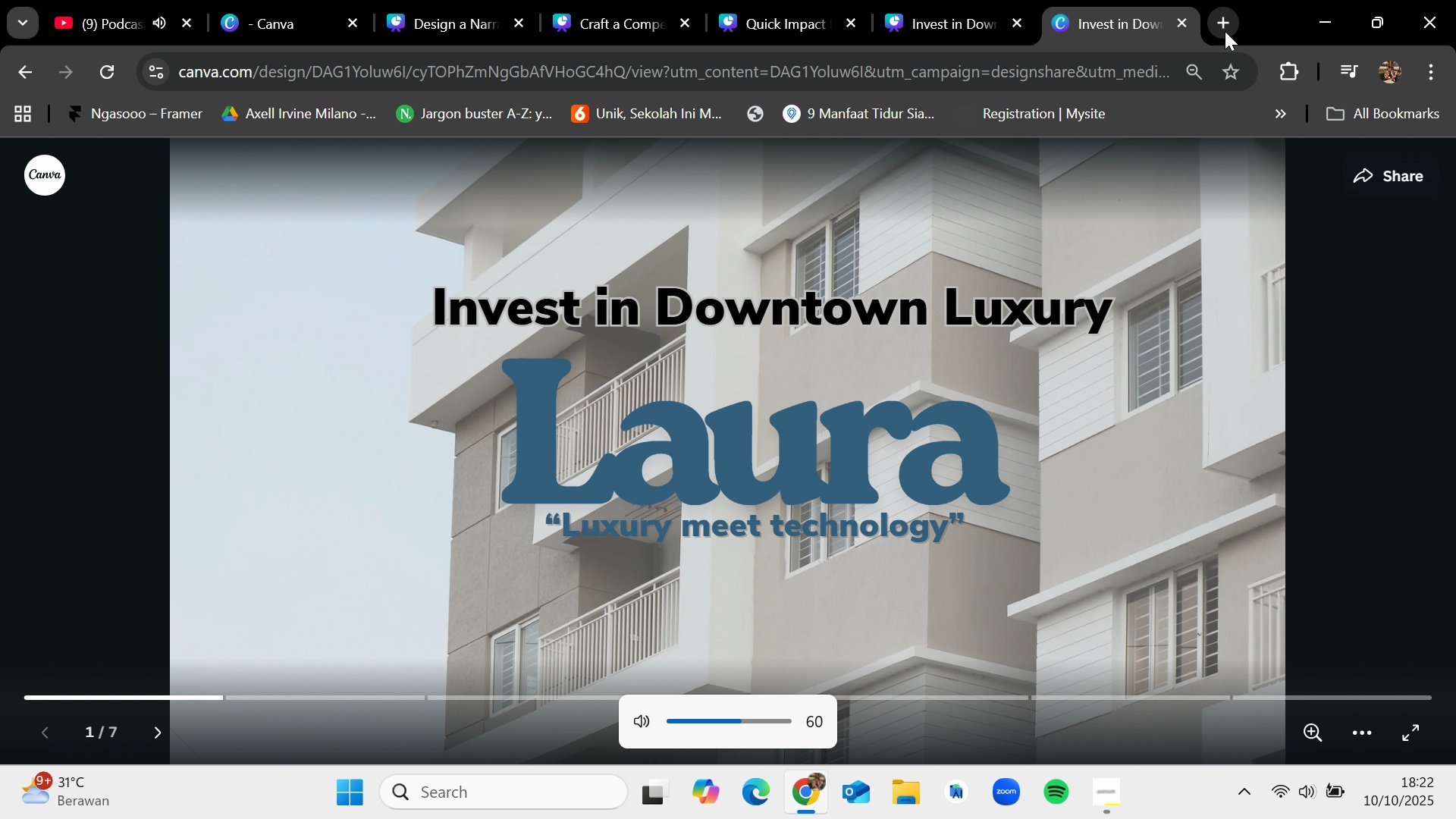 
key(VolumeDown)
 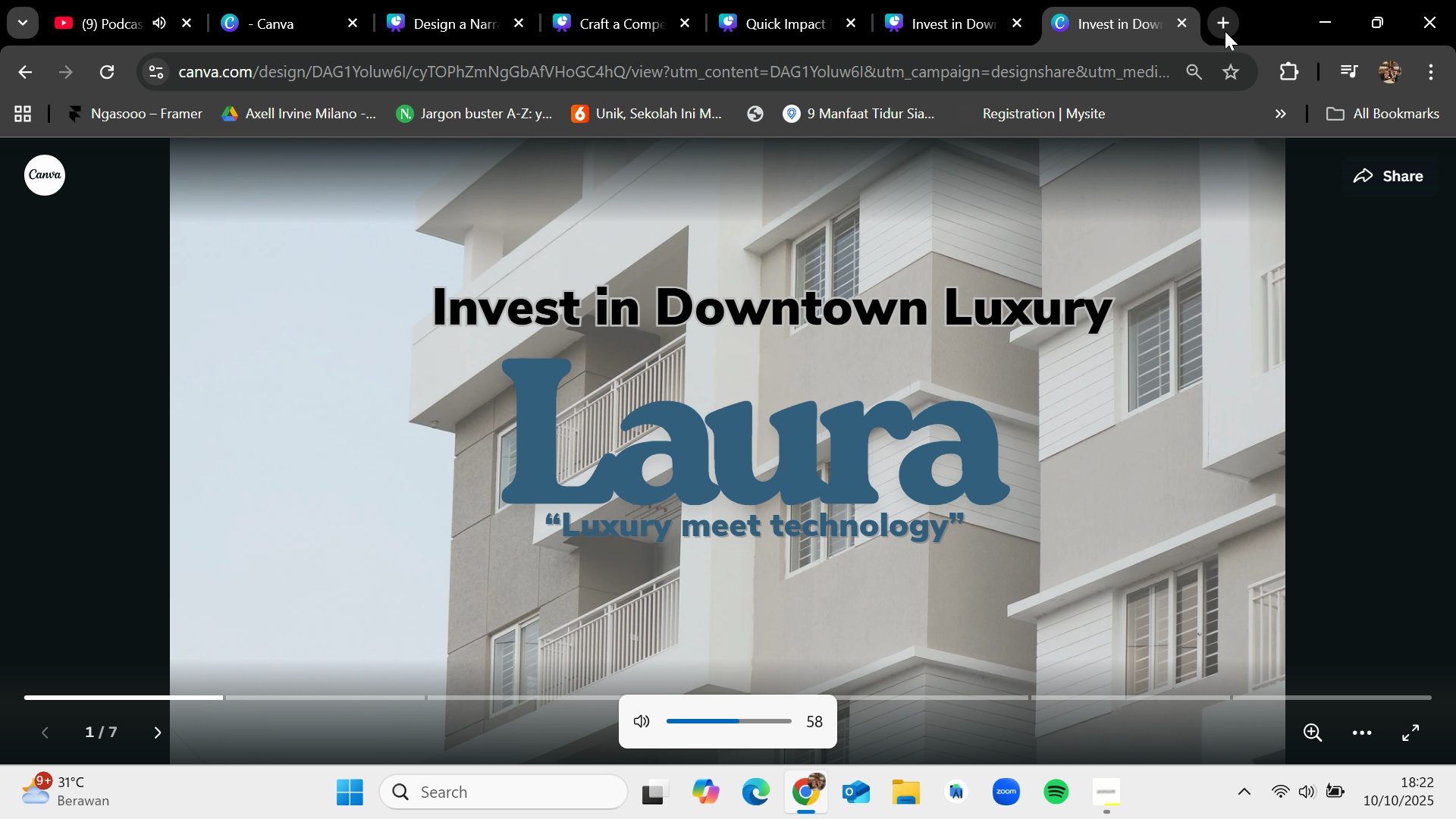 
key(VolumeDown)
 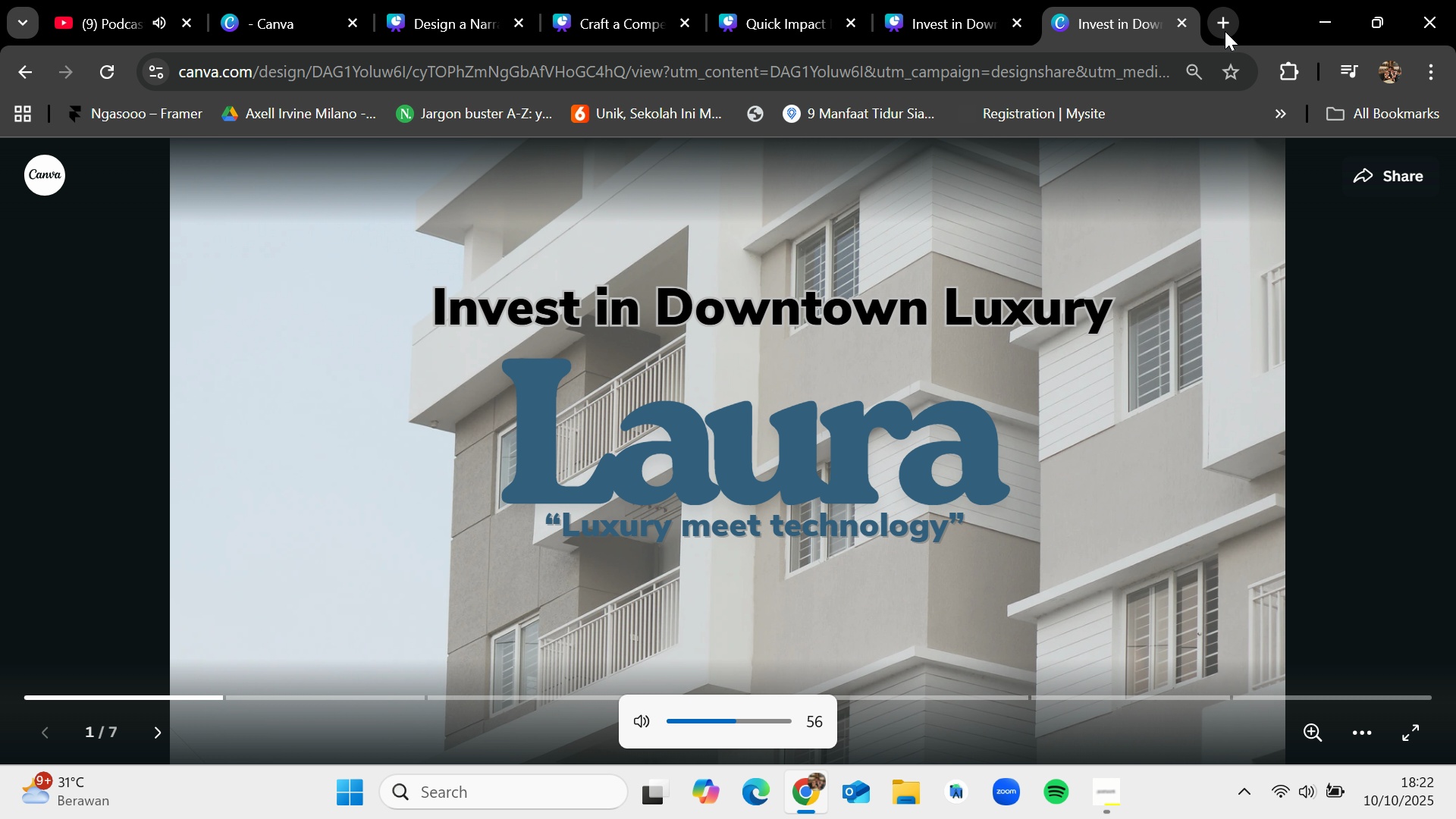 
key(VolumeDown)
 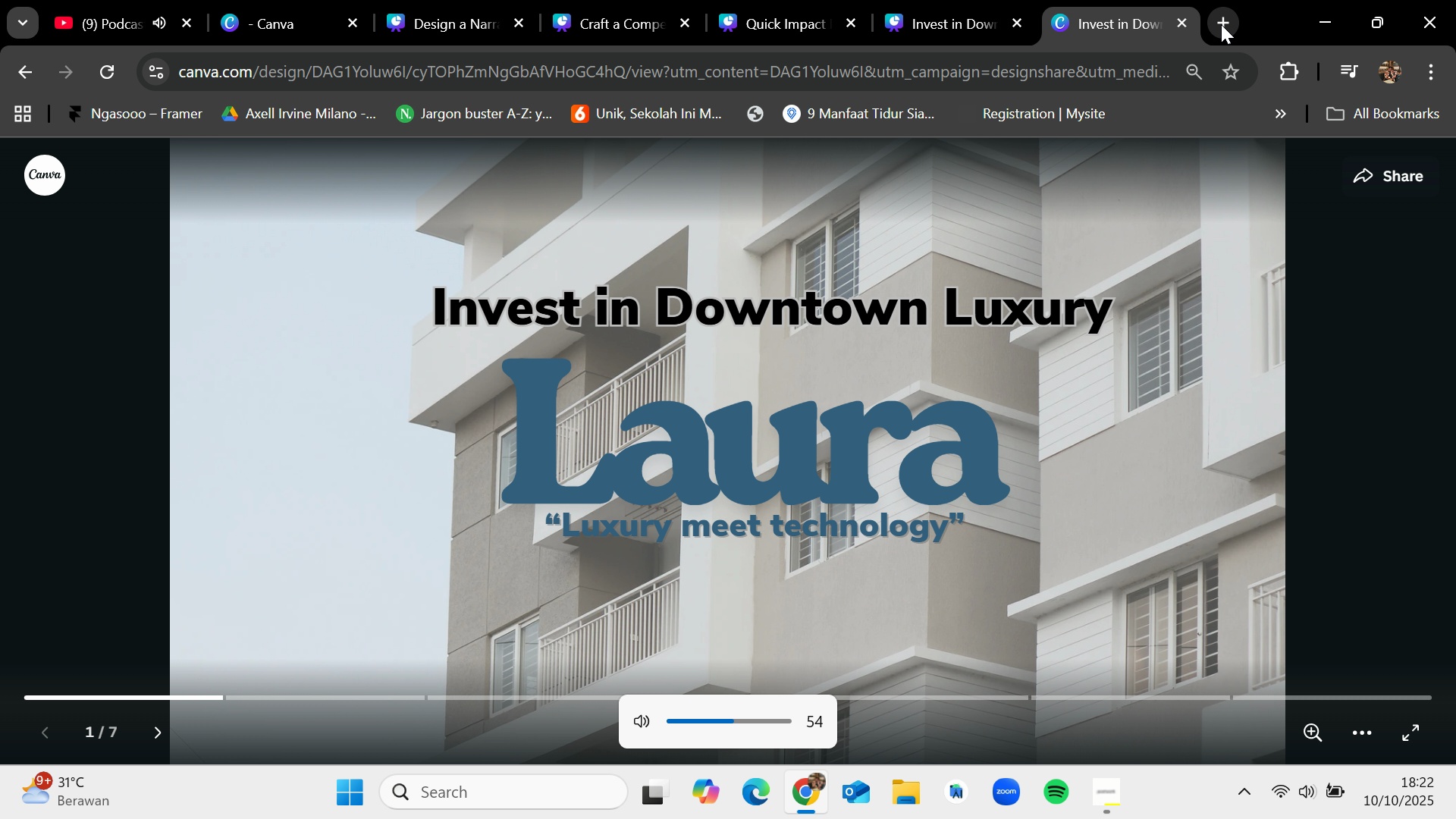 
key(VolumeDown)
 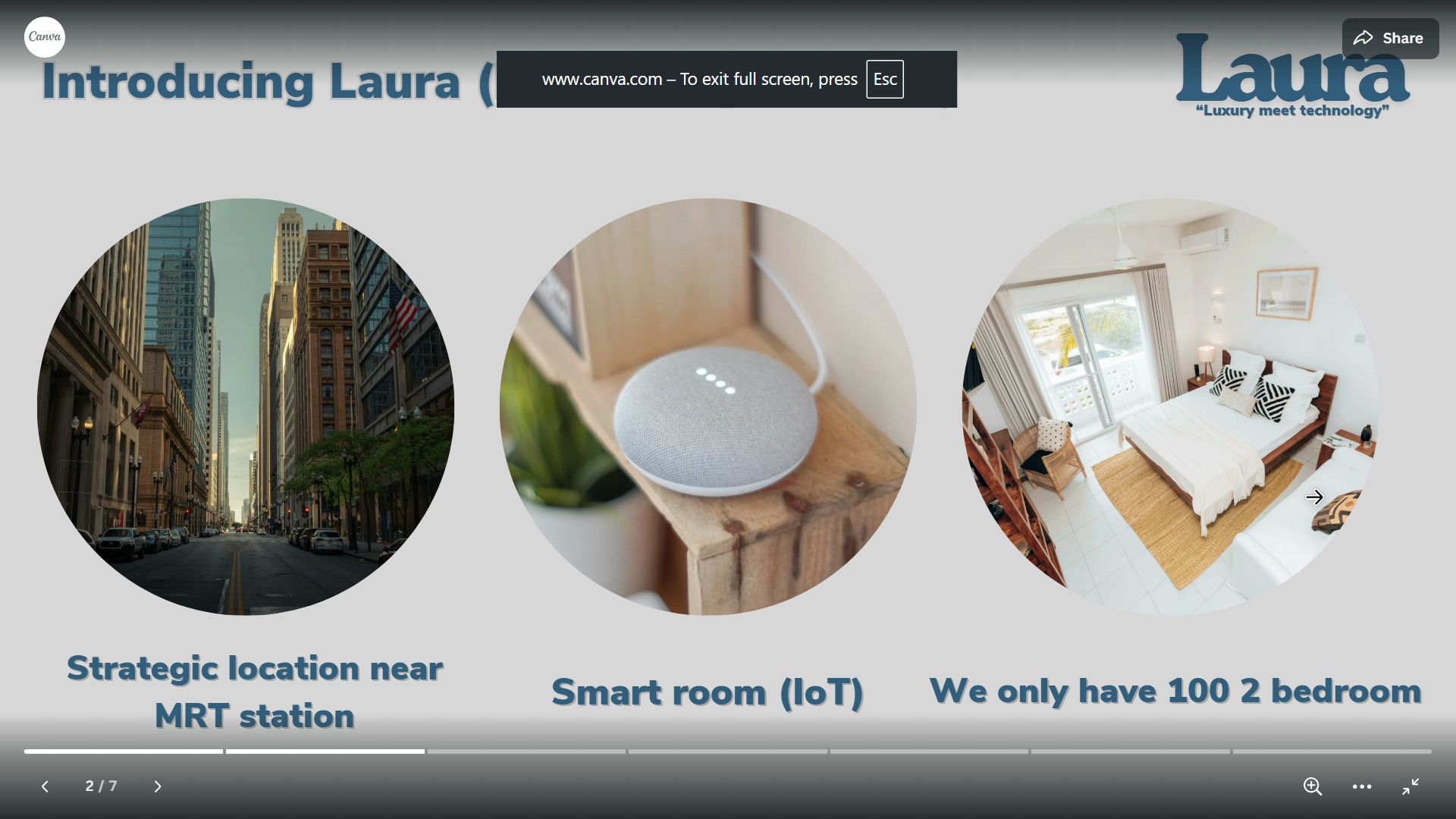 
wait(6.39)
 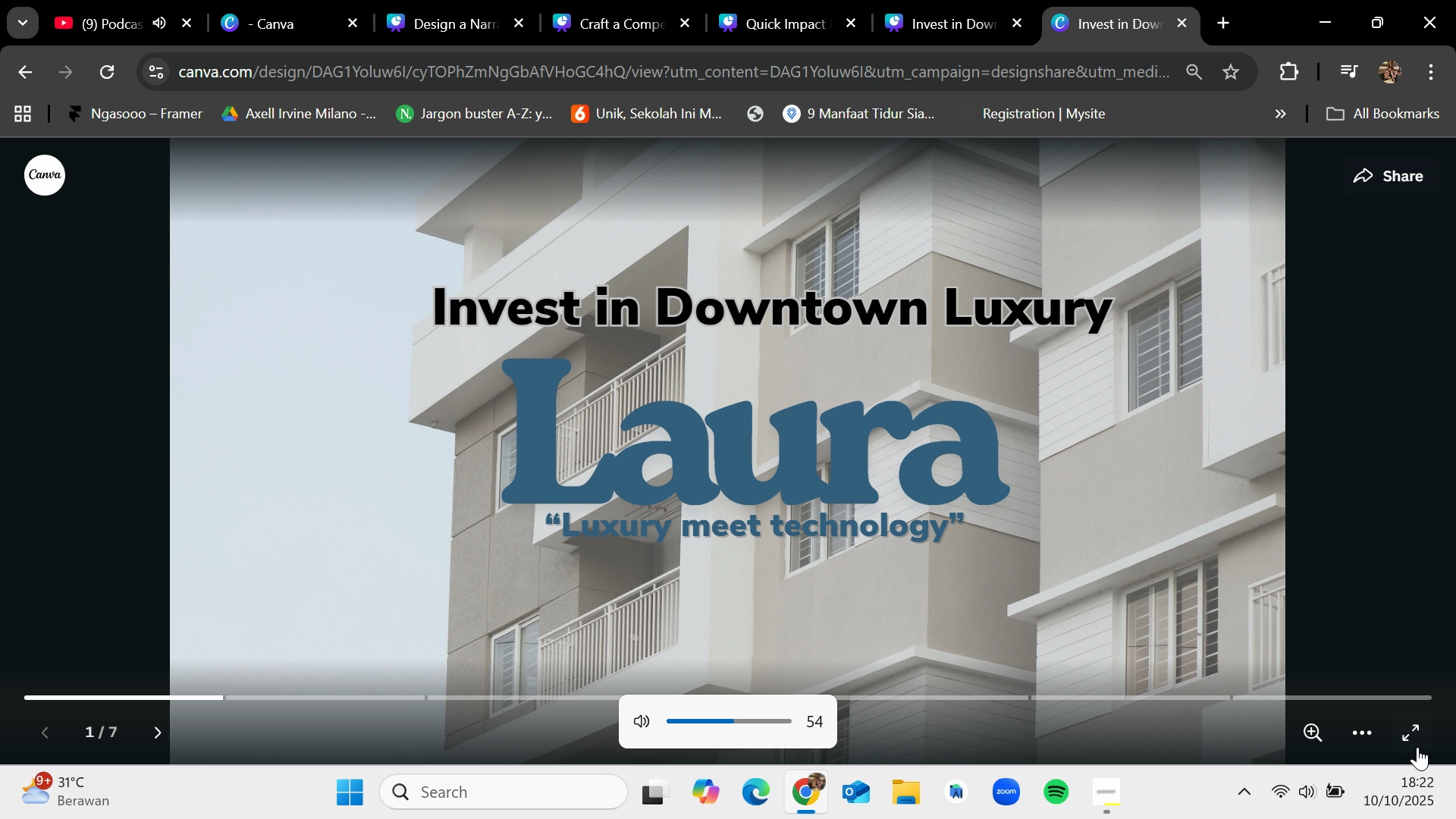 
left_click([1425, 409])
 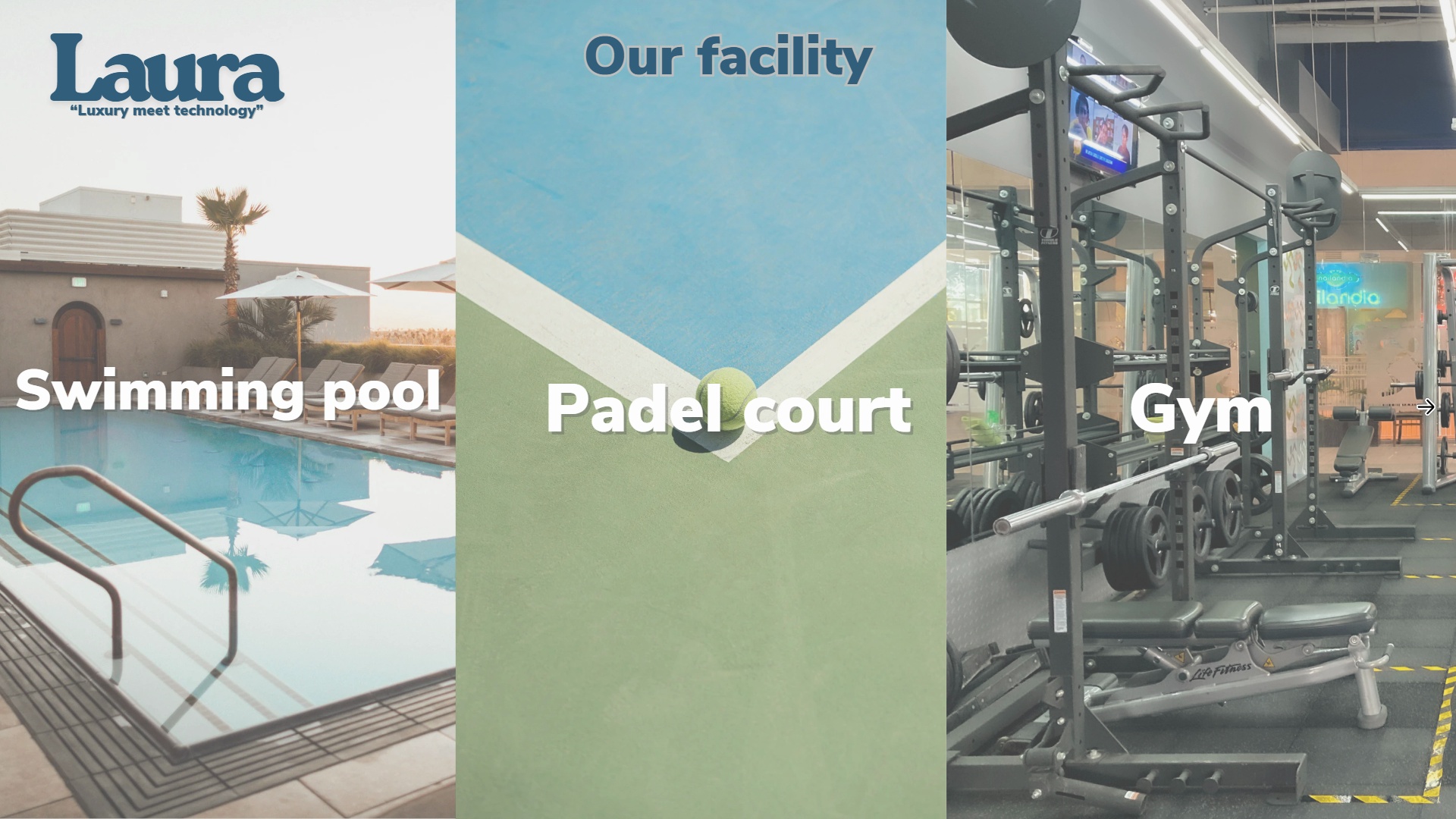 
left_click([1425, 409])
 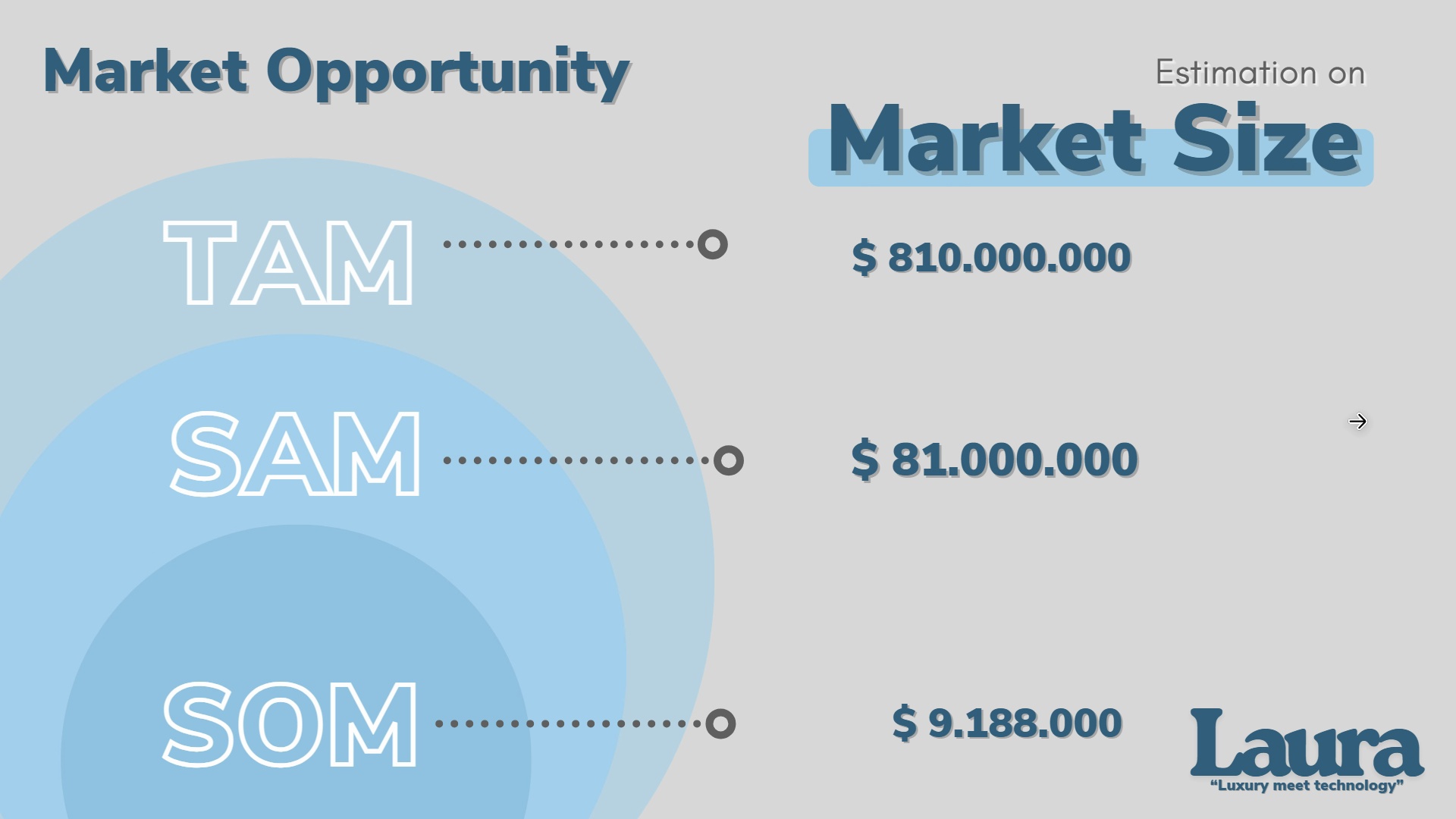 
left_click([1357, 423])
 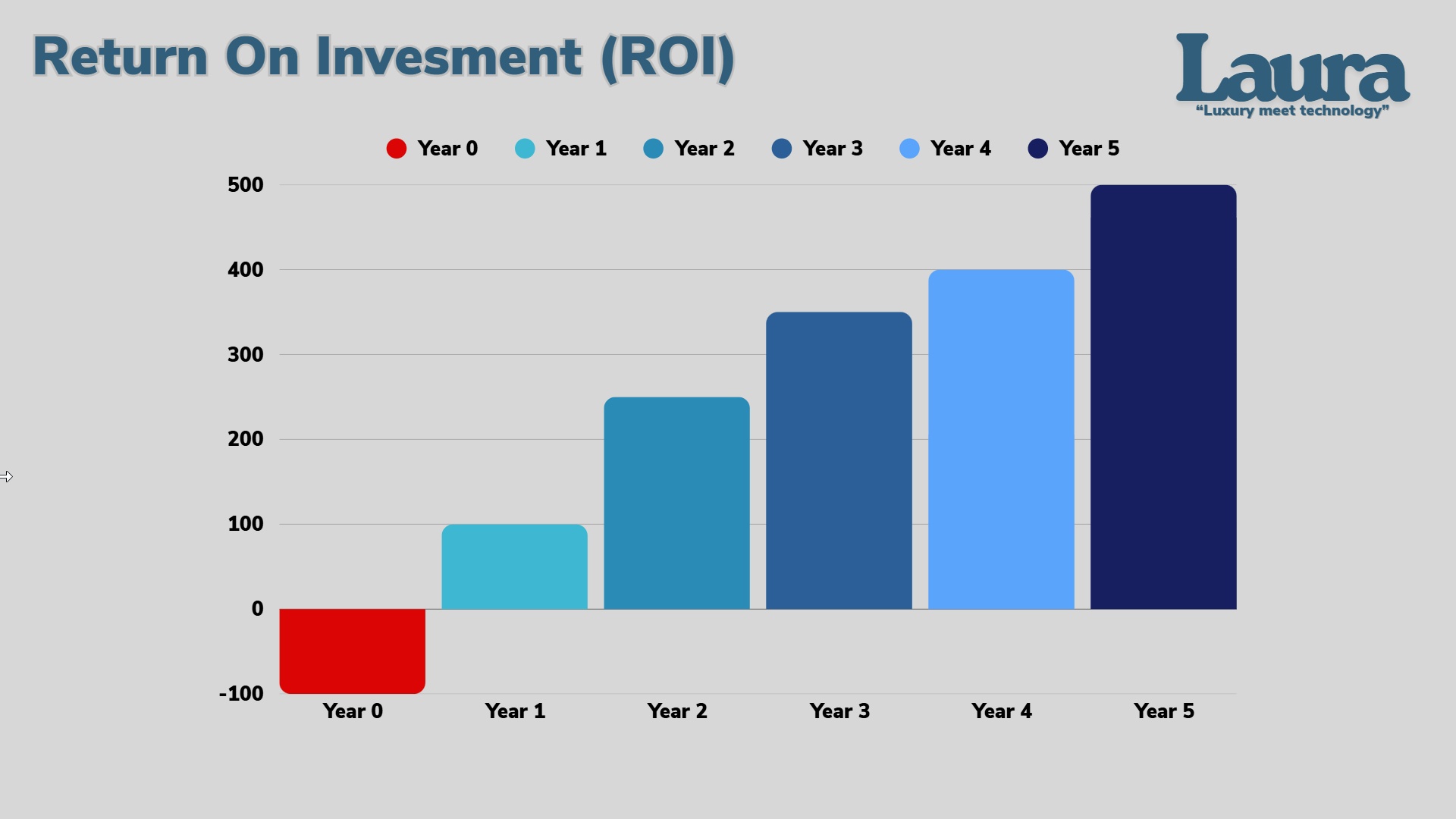 
left_click([77, 447])
 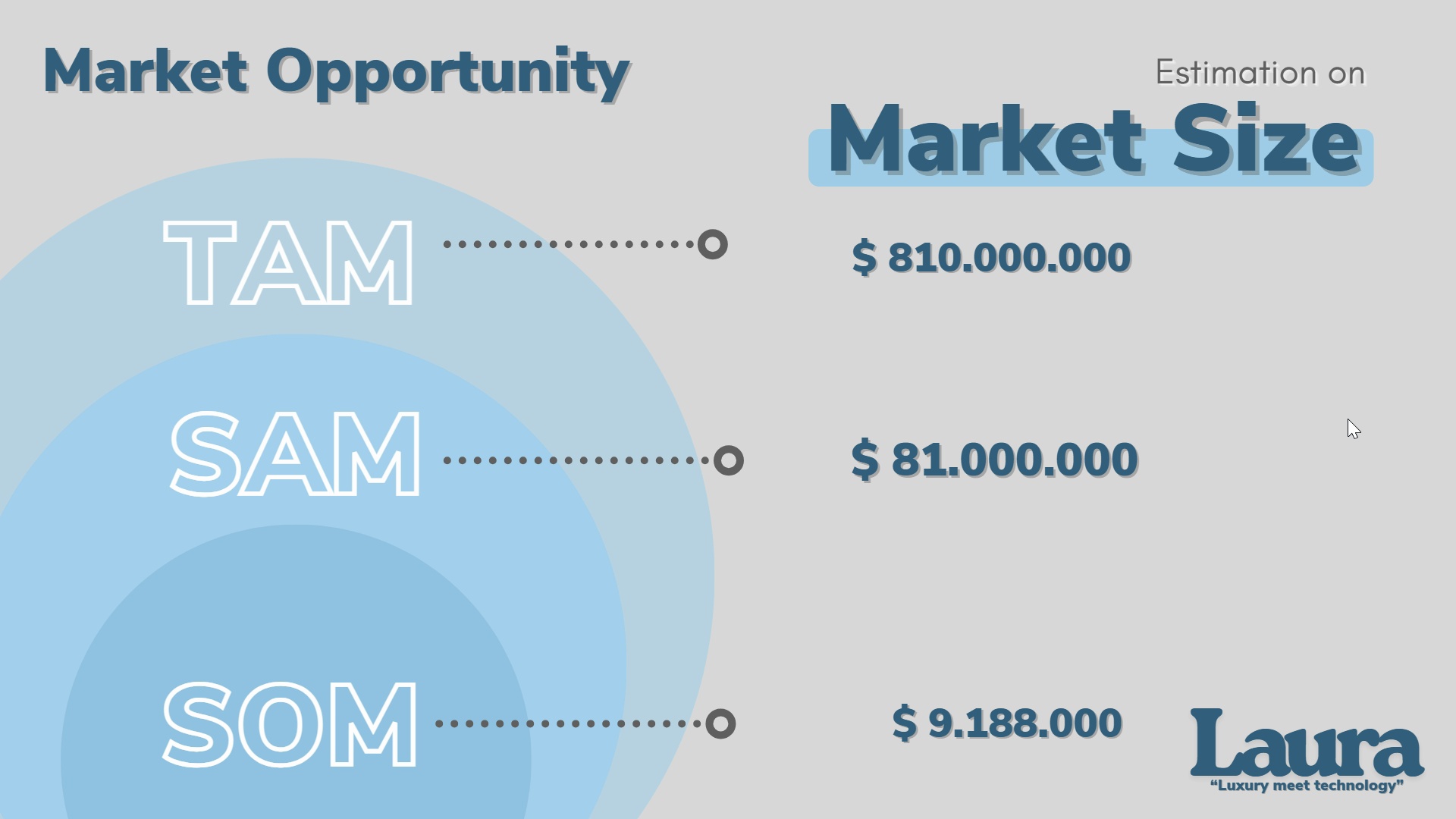 
left_click([1348, 419])
 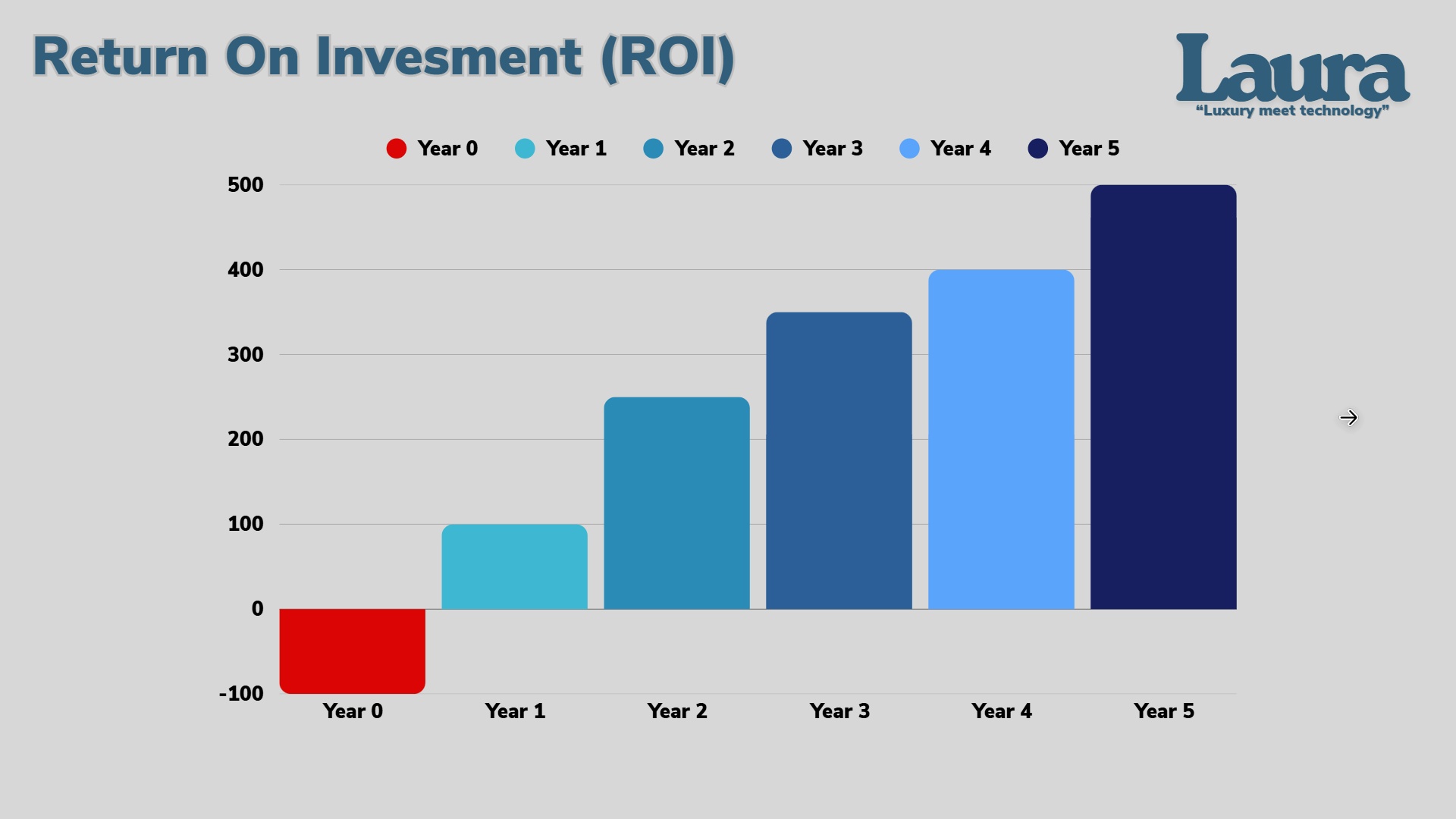 
left_click([1348, 419])
 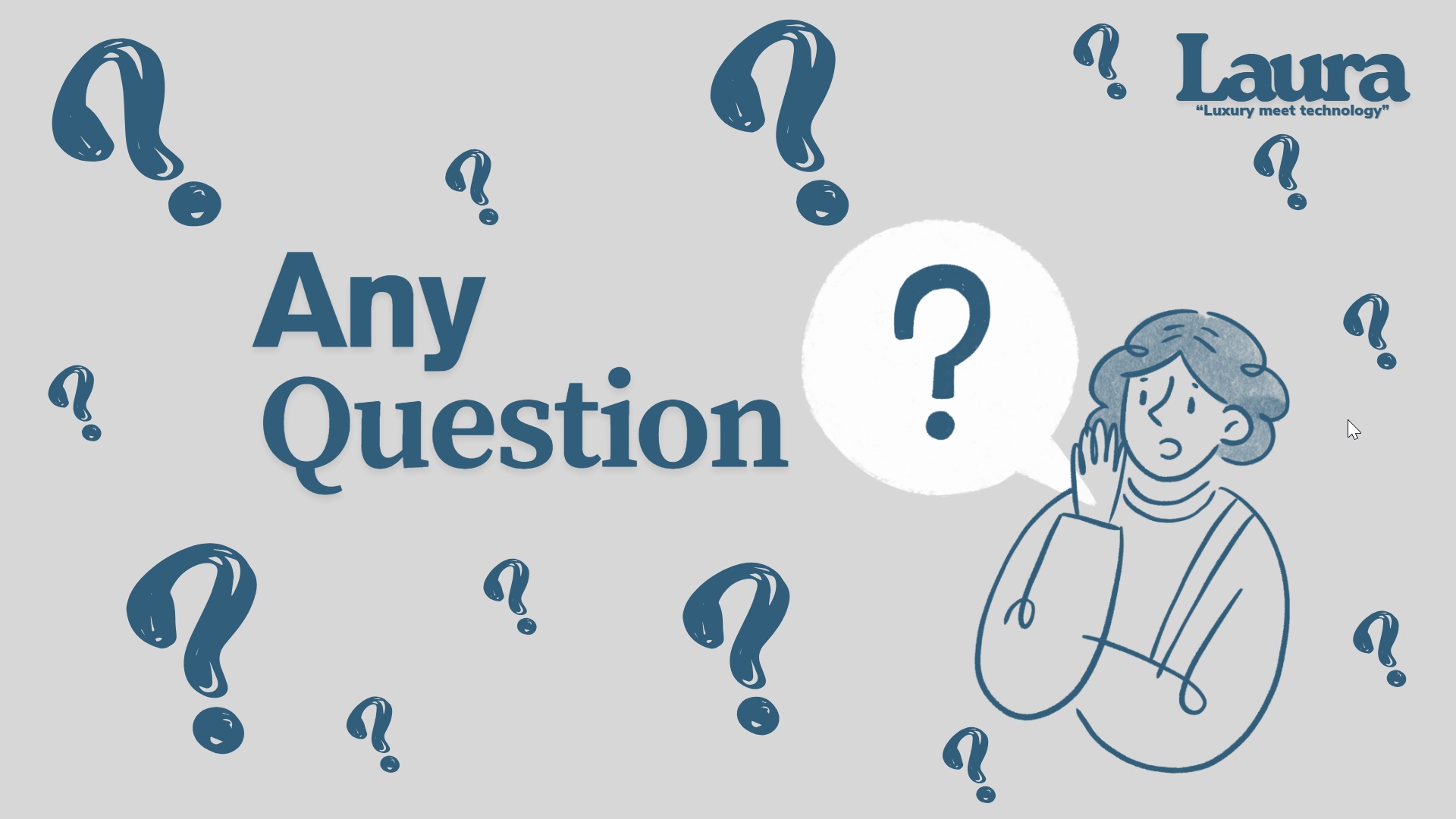 
left_click([1348, 419])
 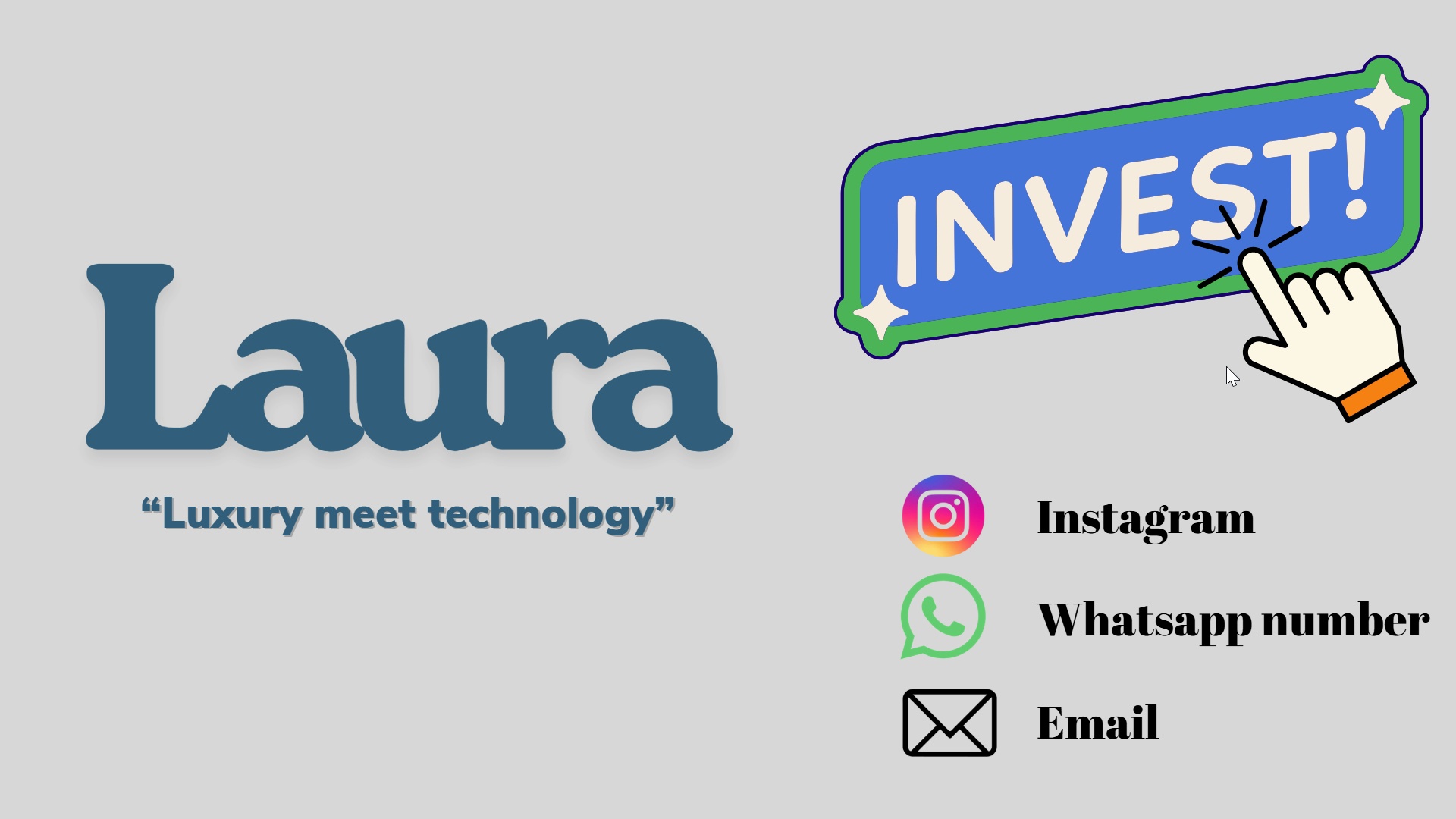 
left_click([1220, 425])
 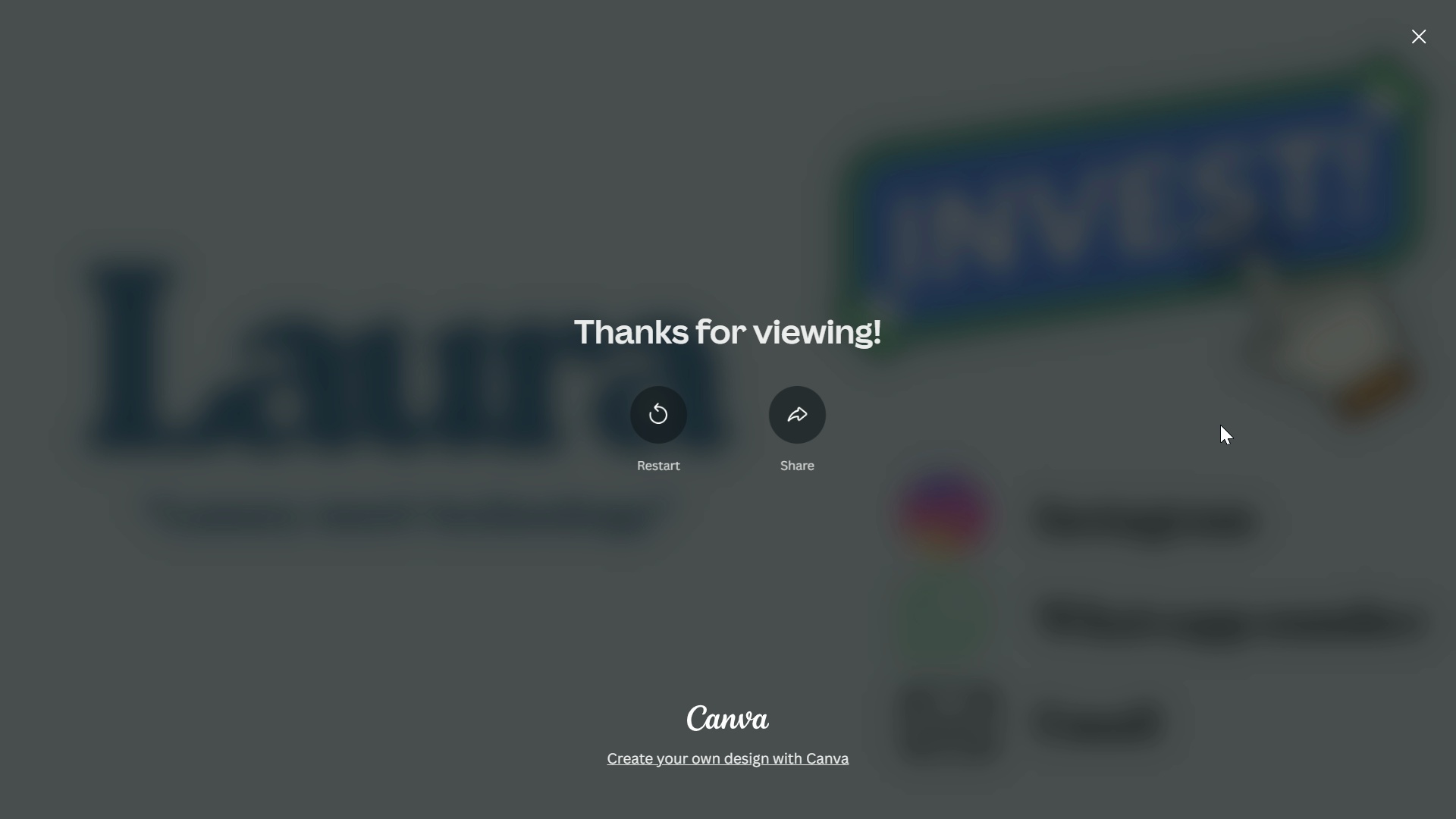 
key(Escape)
 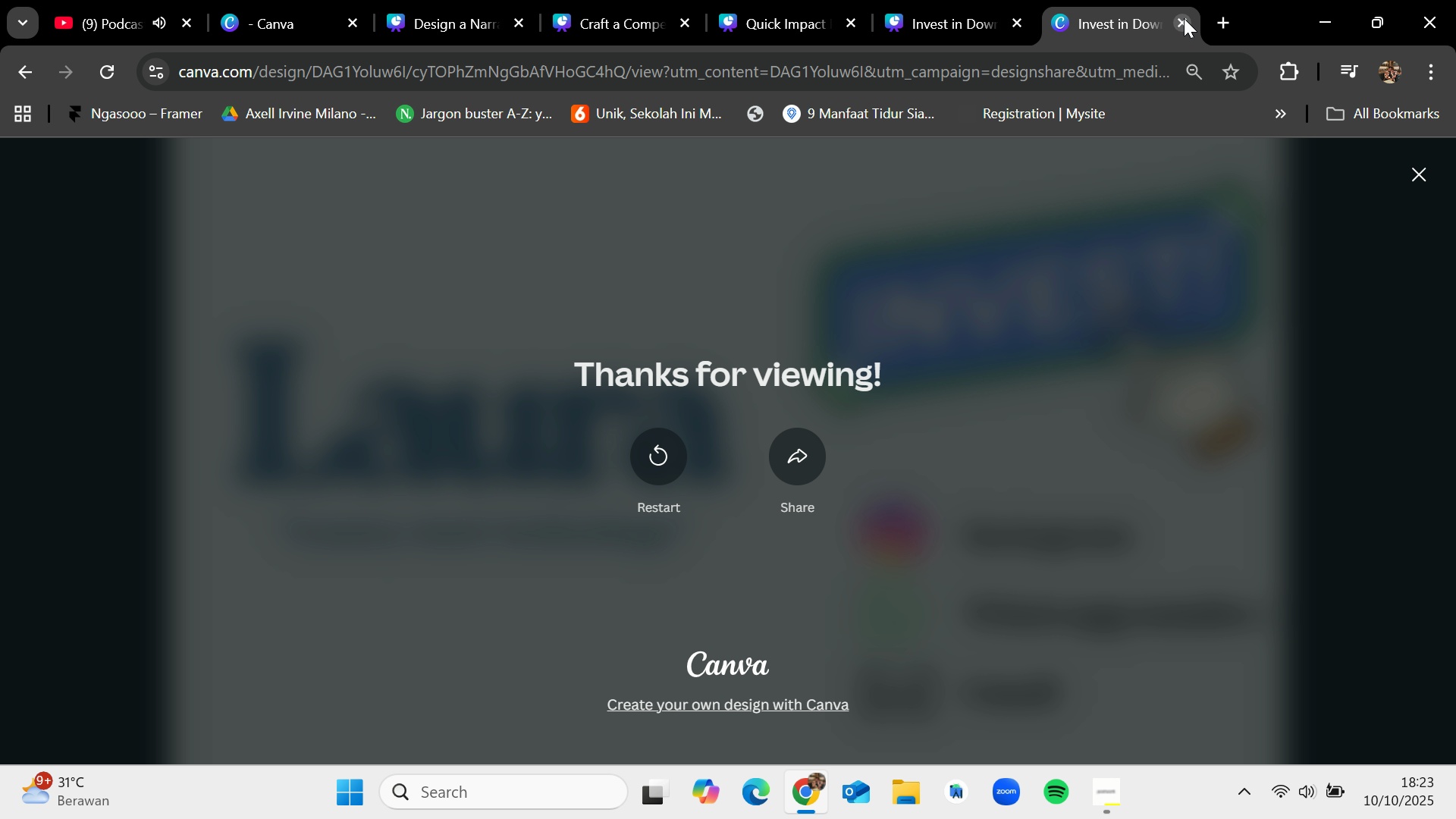 
left_click([1184, 18])
 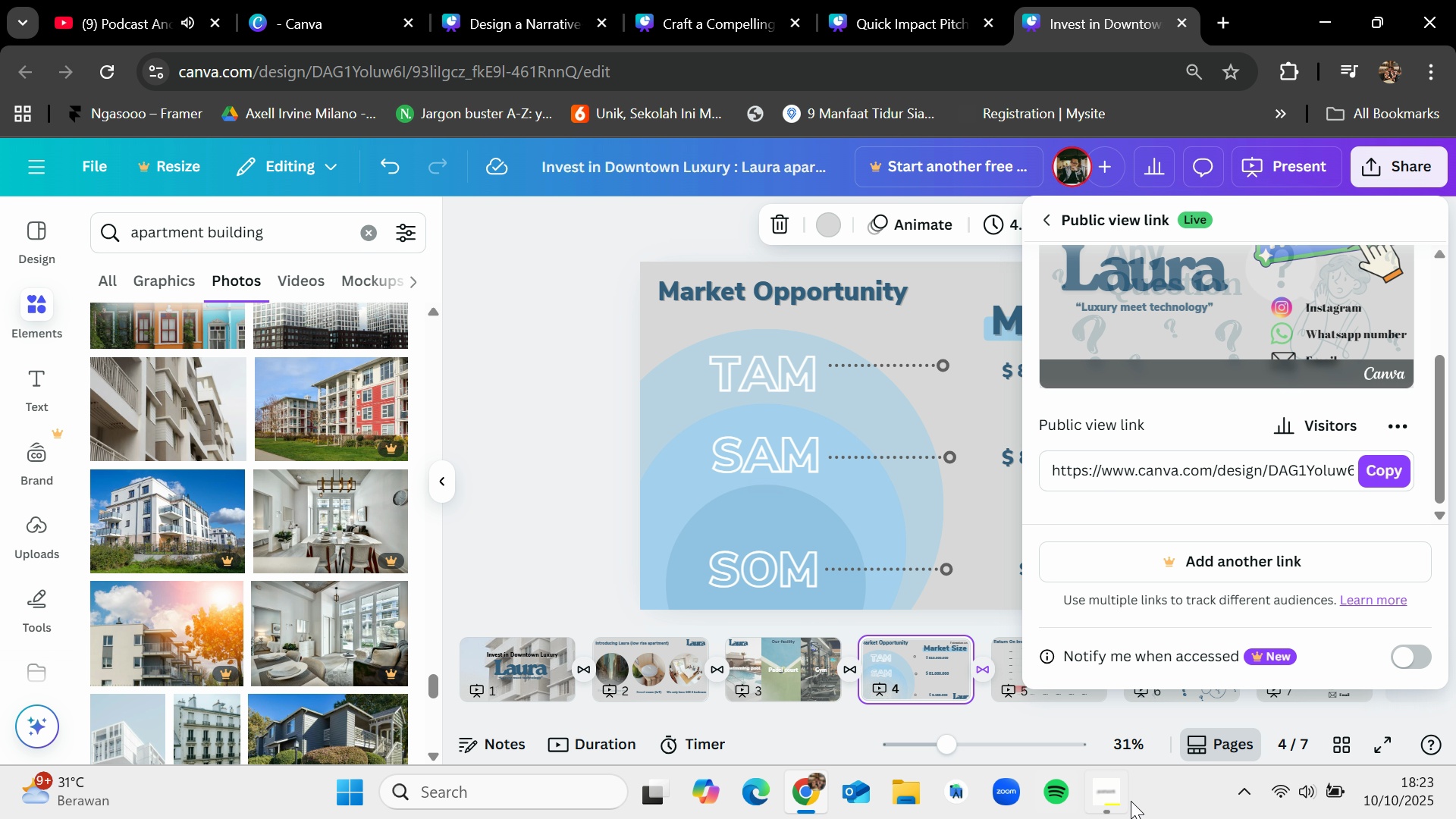 
left_click([1114, 793])
 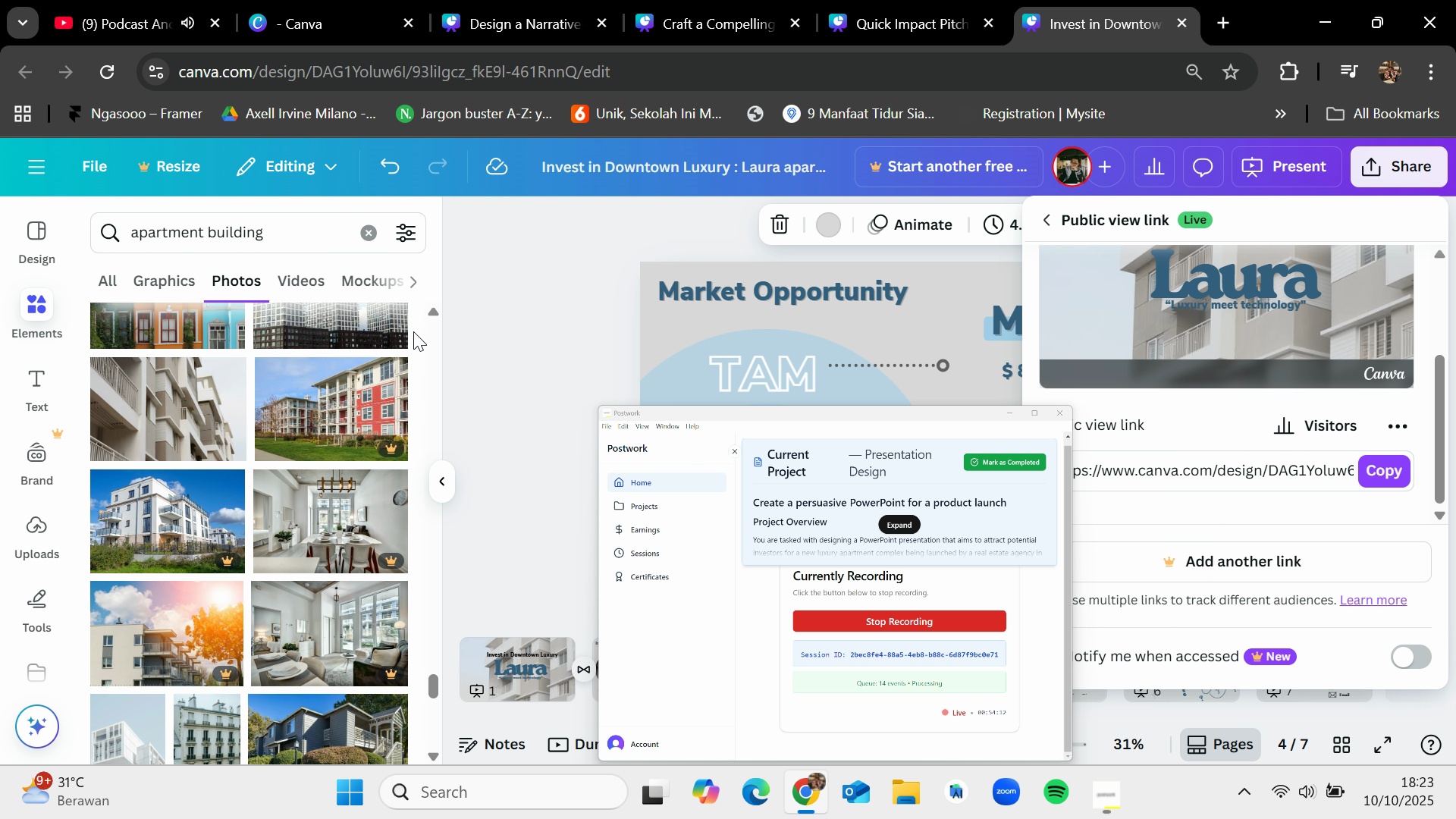 
scroll: coordinate [304, 457], scroll_direction: down, amount: 7.0
 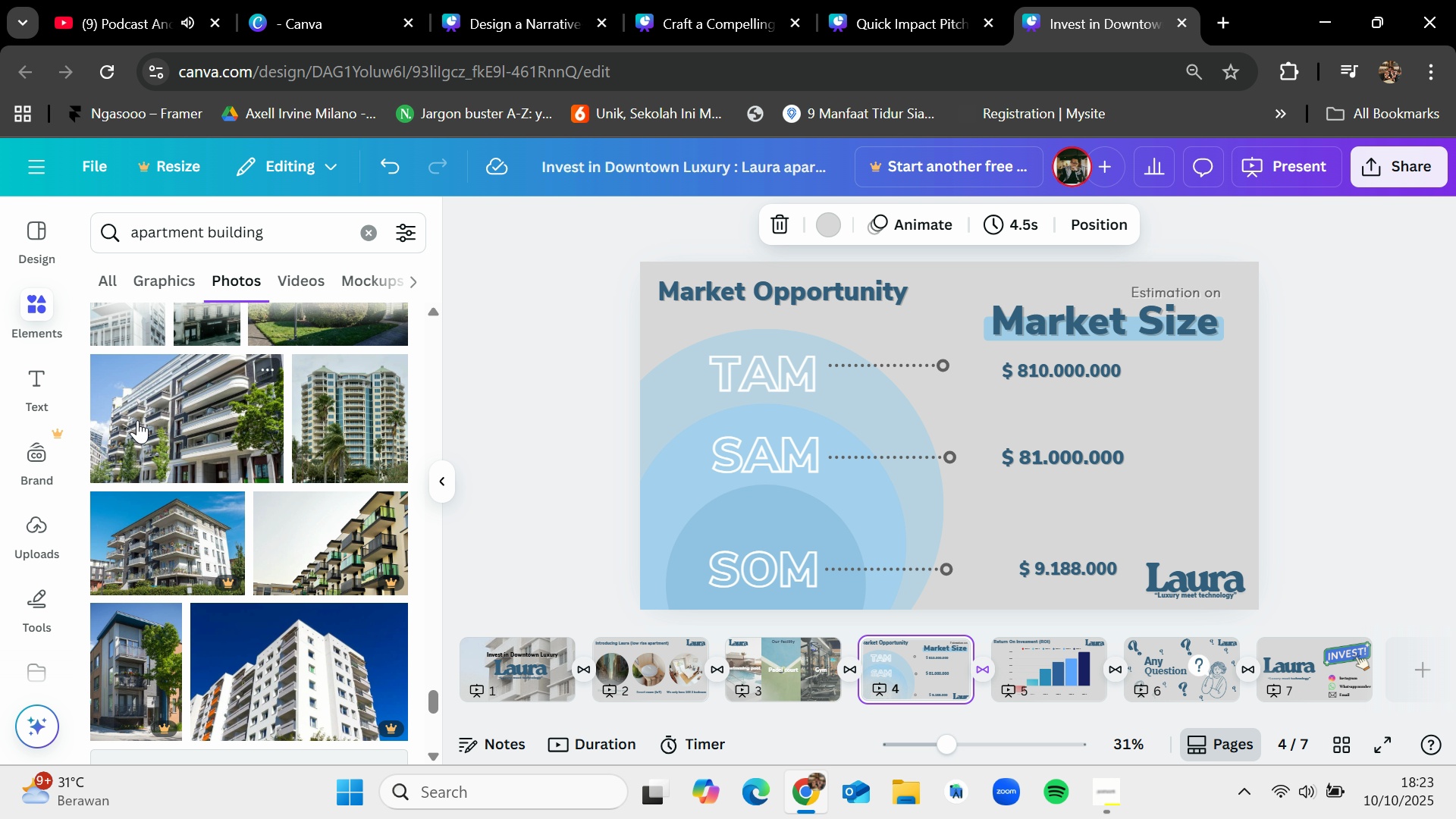 
left_click([533, 675])
 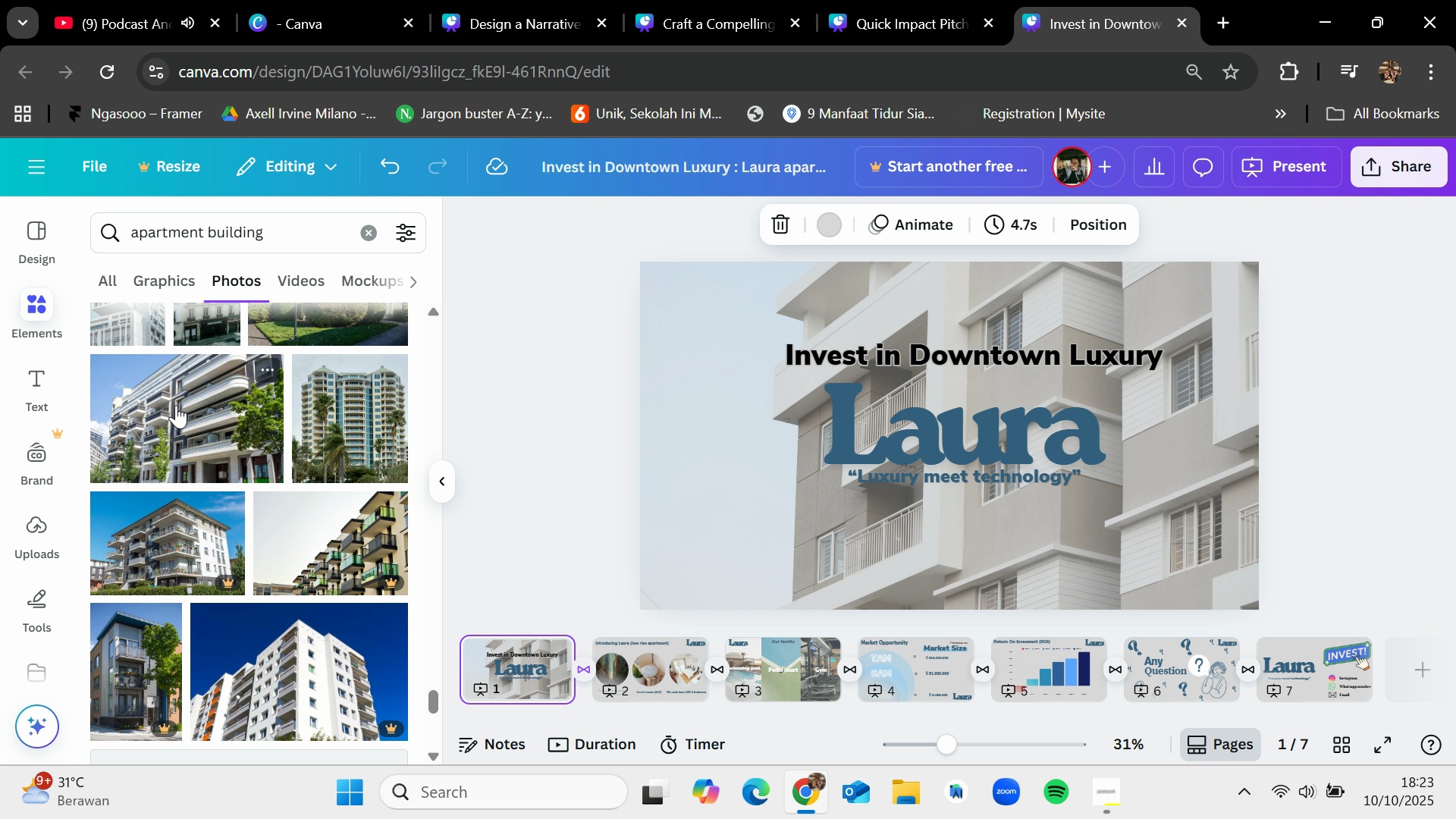 
left_click_drag(start_coordinate=[176, 405], to_coordinate=[180, 431])
 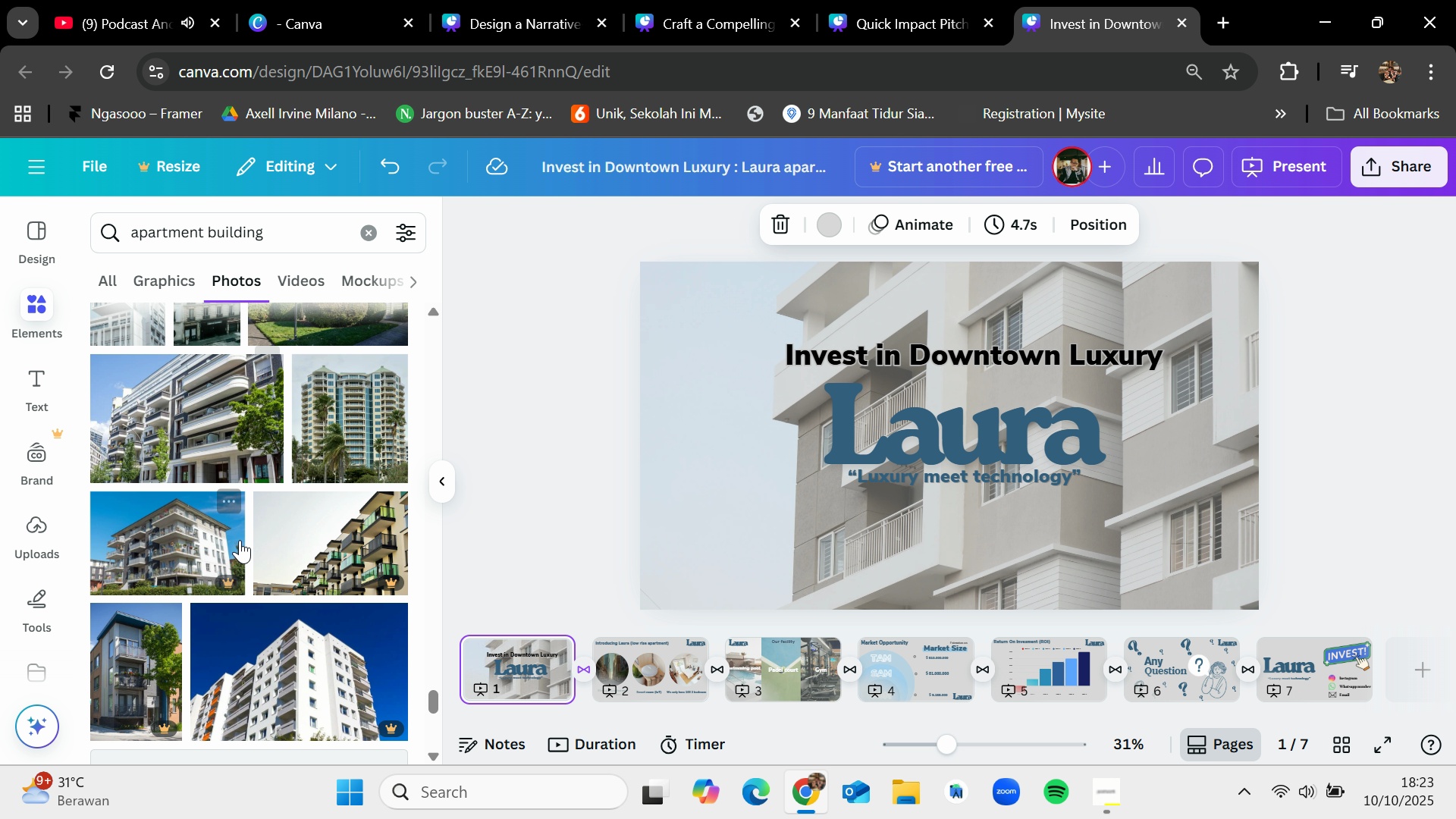 
scroll: coordinate [240, 541], scroll_direction: down, amount: 3.0
 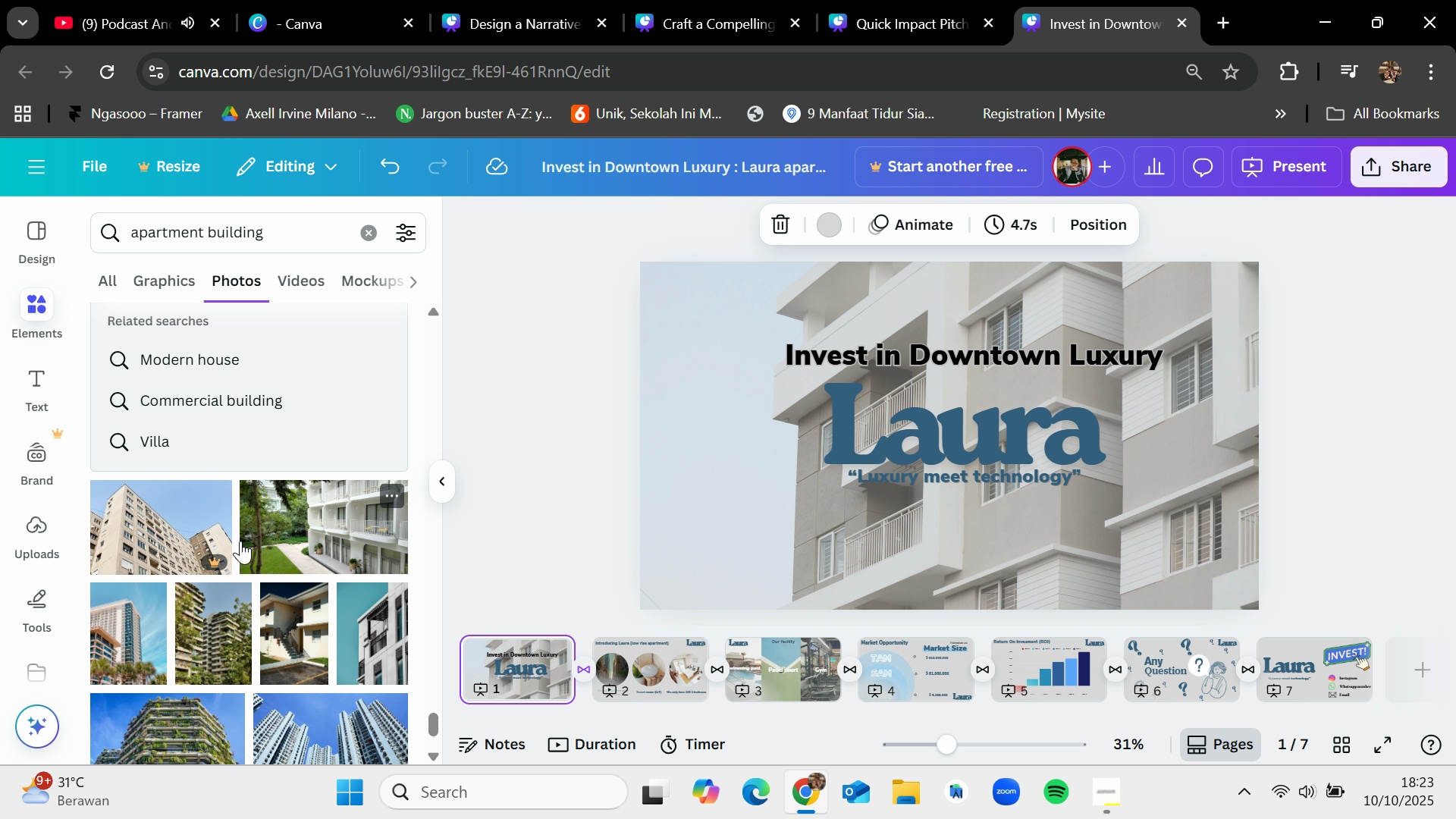 
left_click_drag(start_coordinate=[344, 526], to_coordinate=[654, 447])
 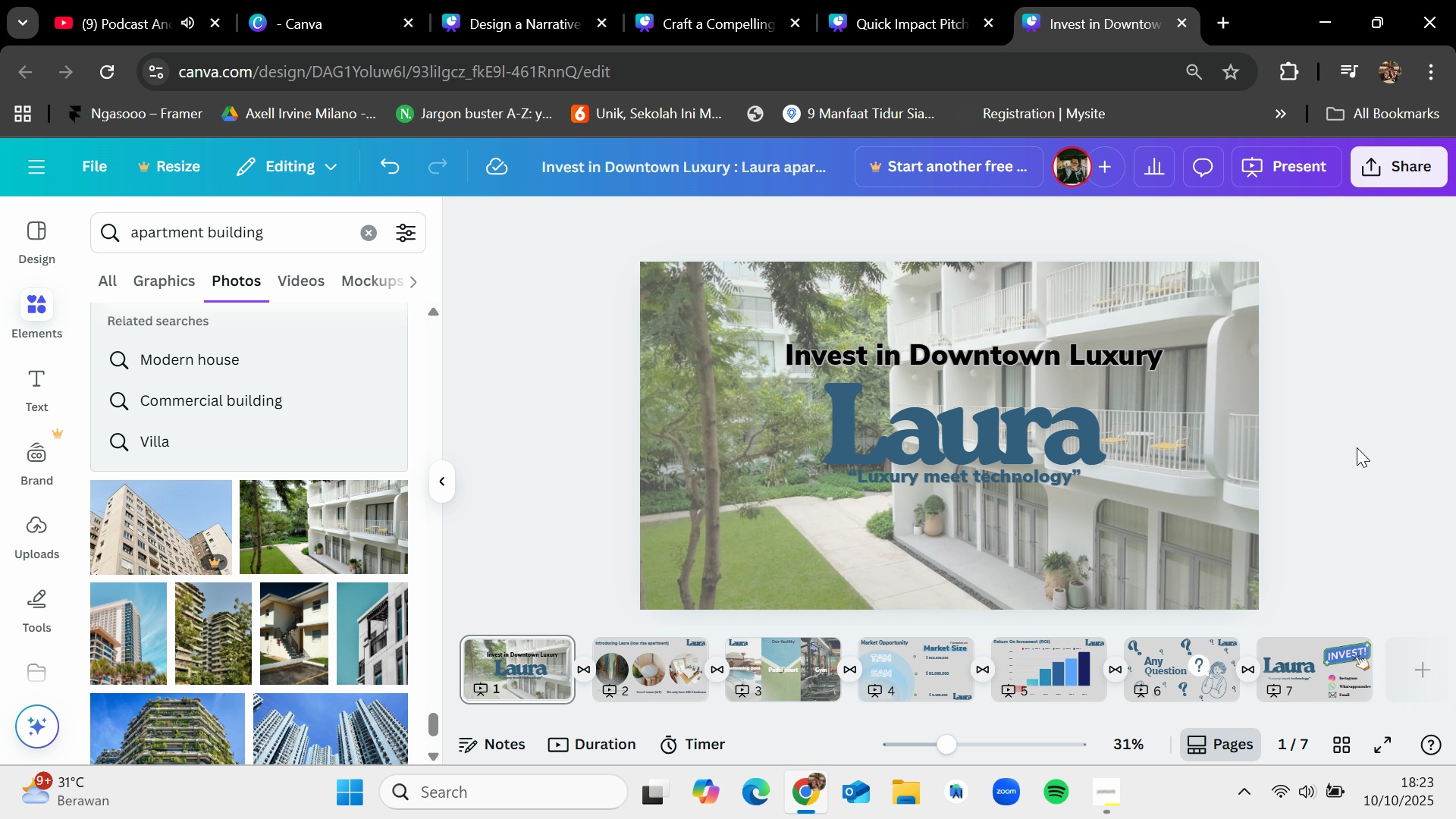 
left_click([1357, 447])
 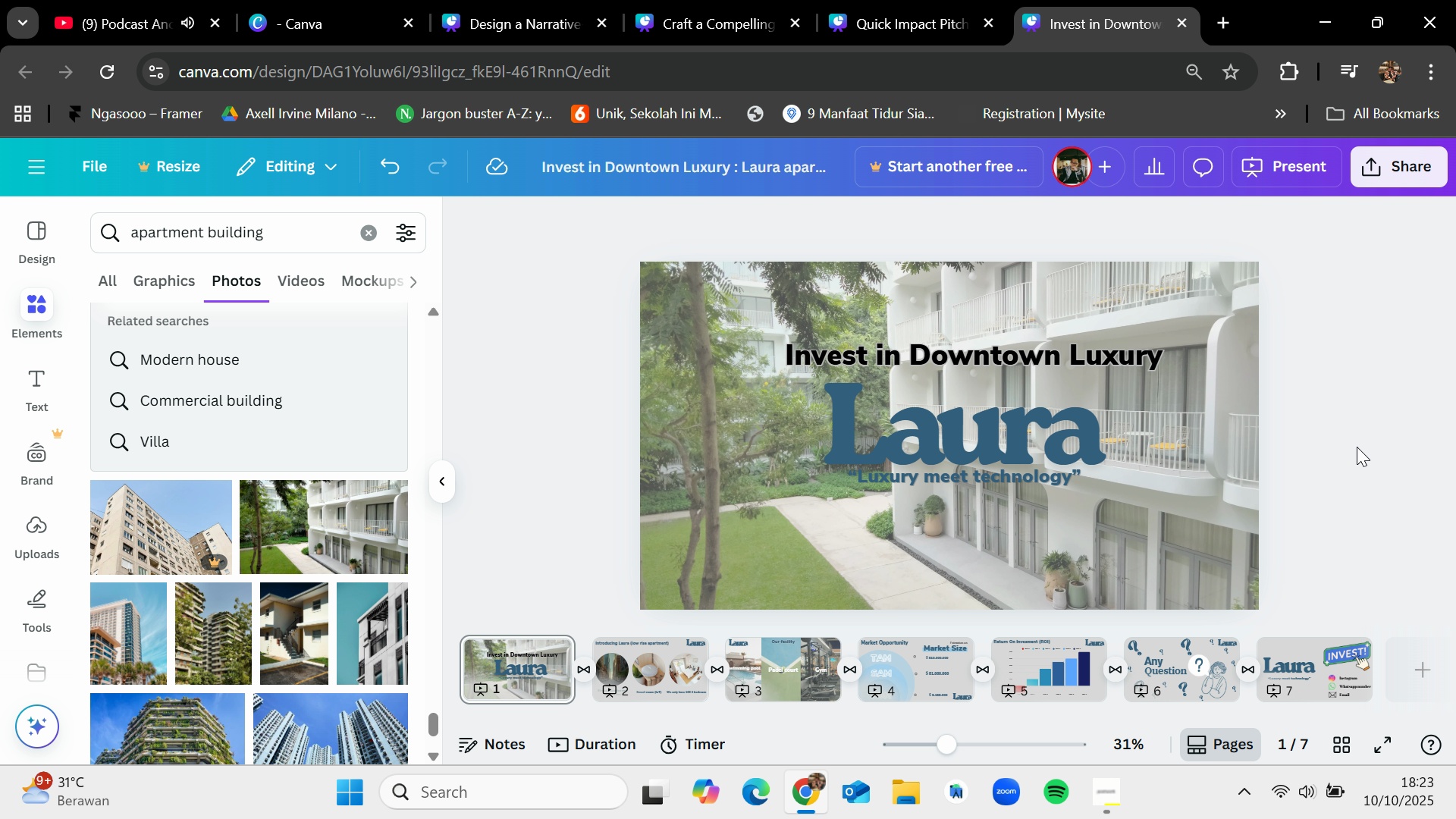 
wait(9.71)
 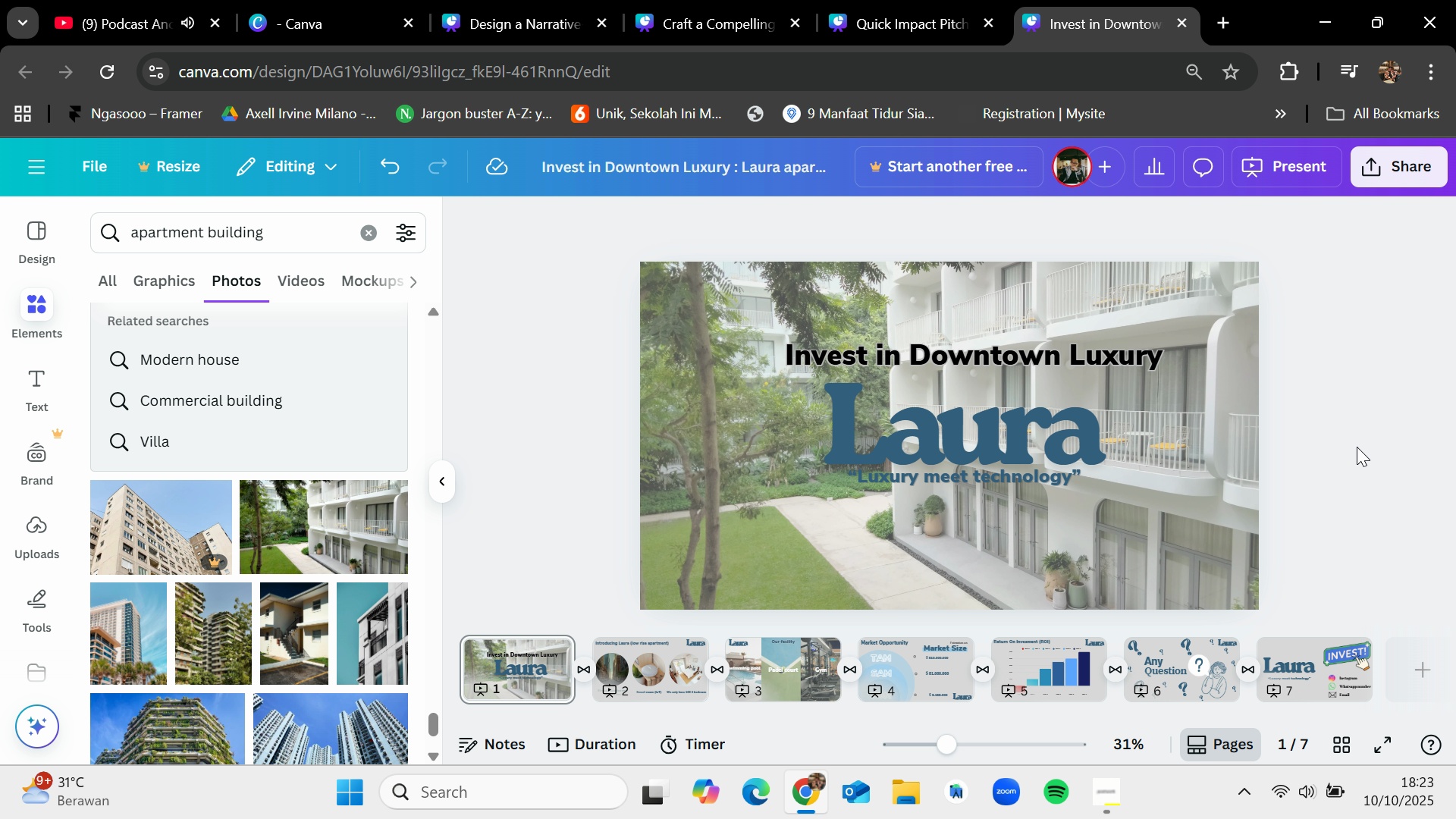 
key(VolumeDown)
 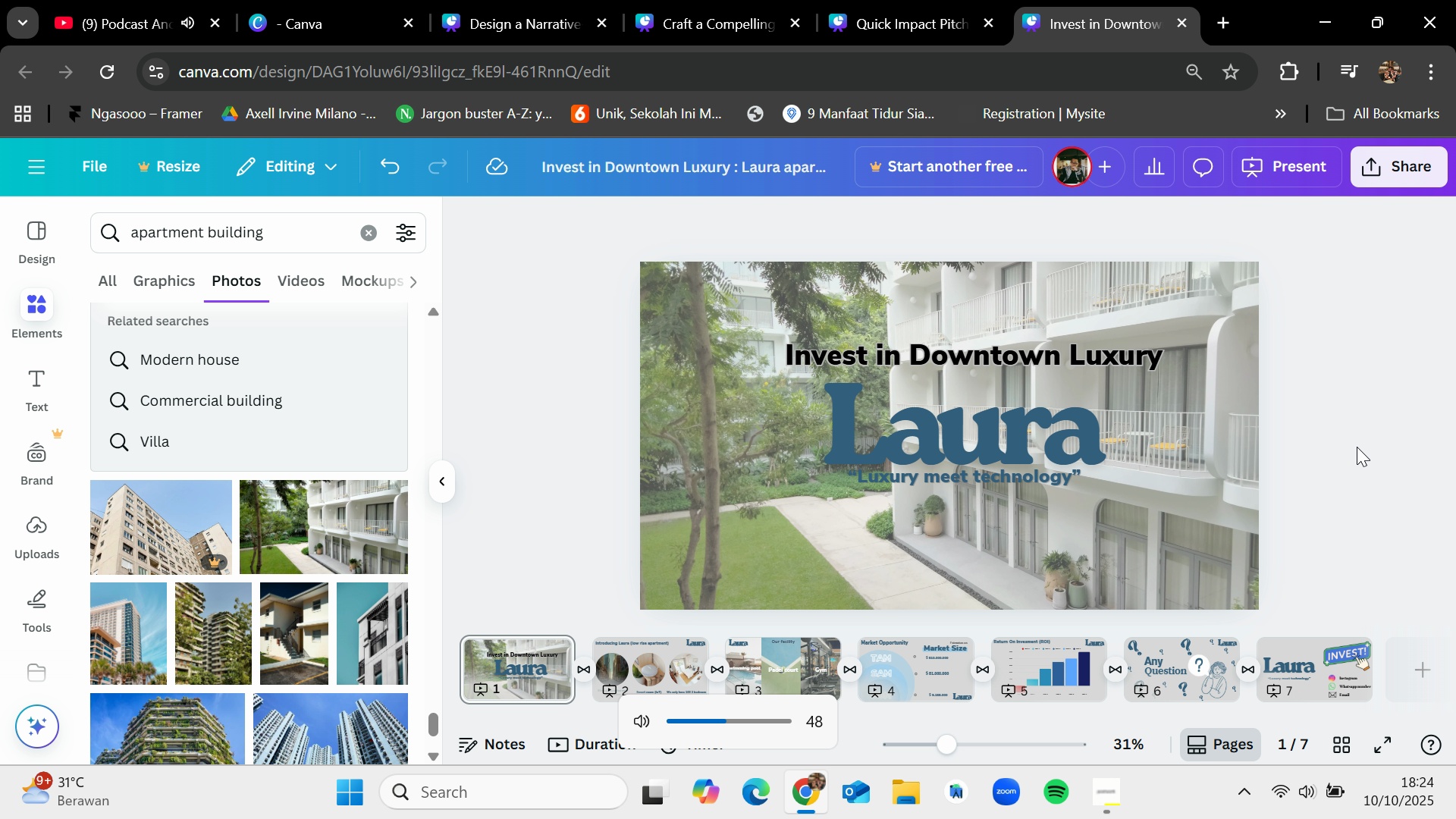 
key(VolumeDown)
 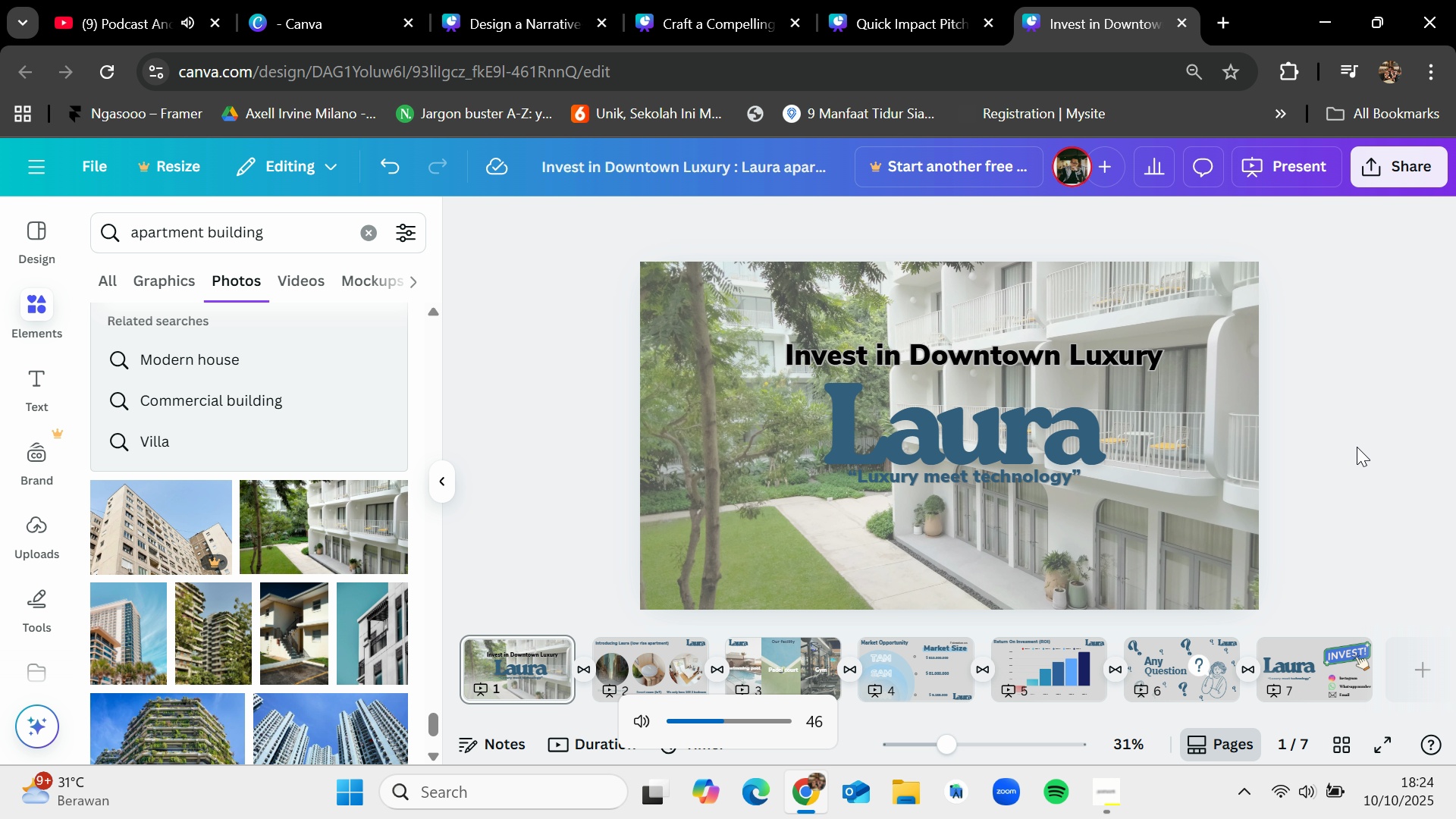 
key(VolumeDown)
 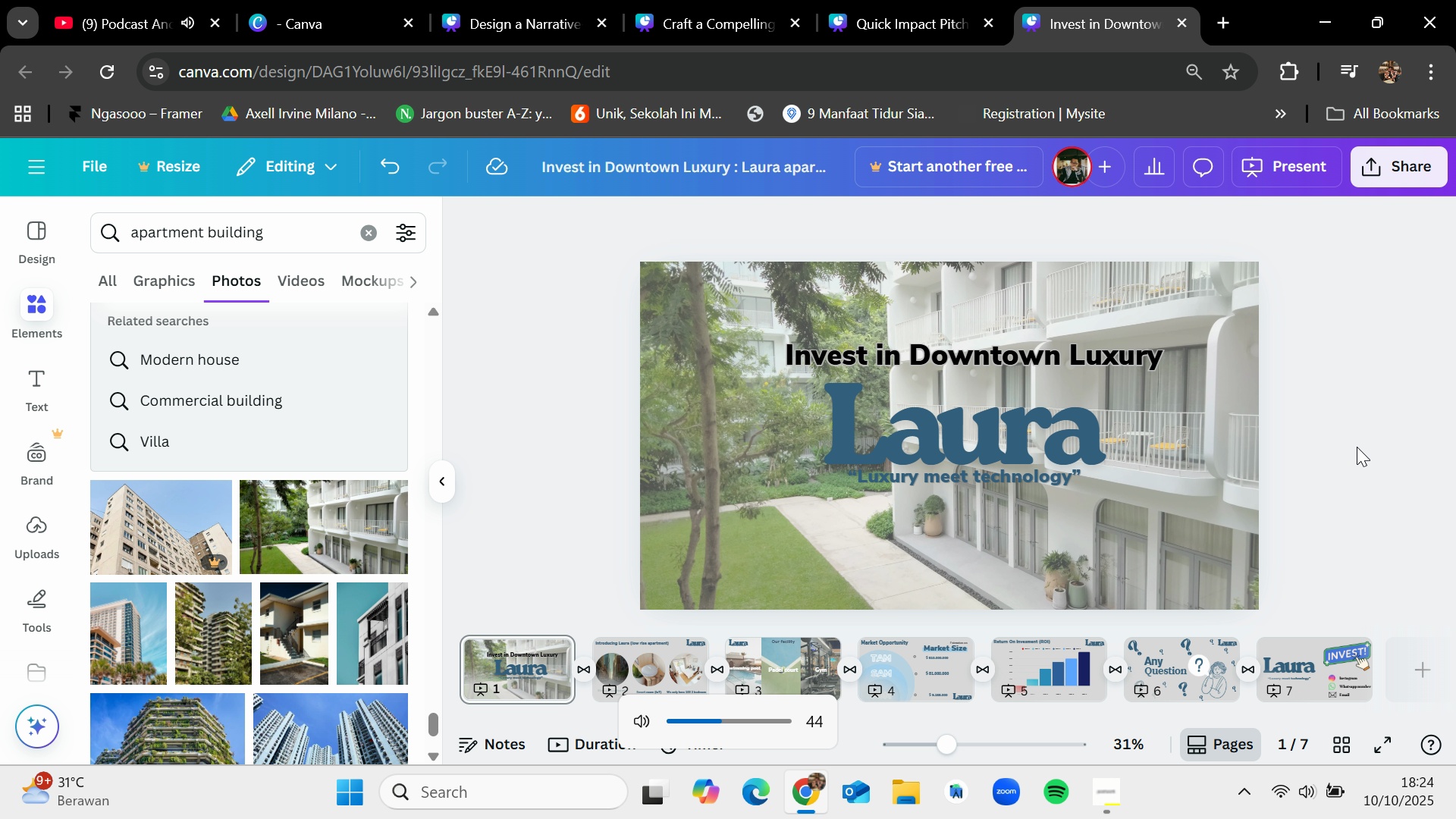 
key(VolumeDown)
 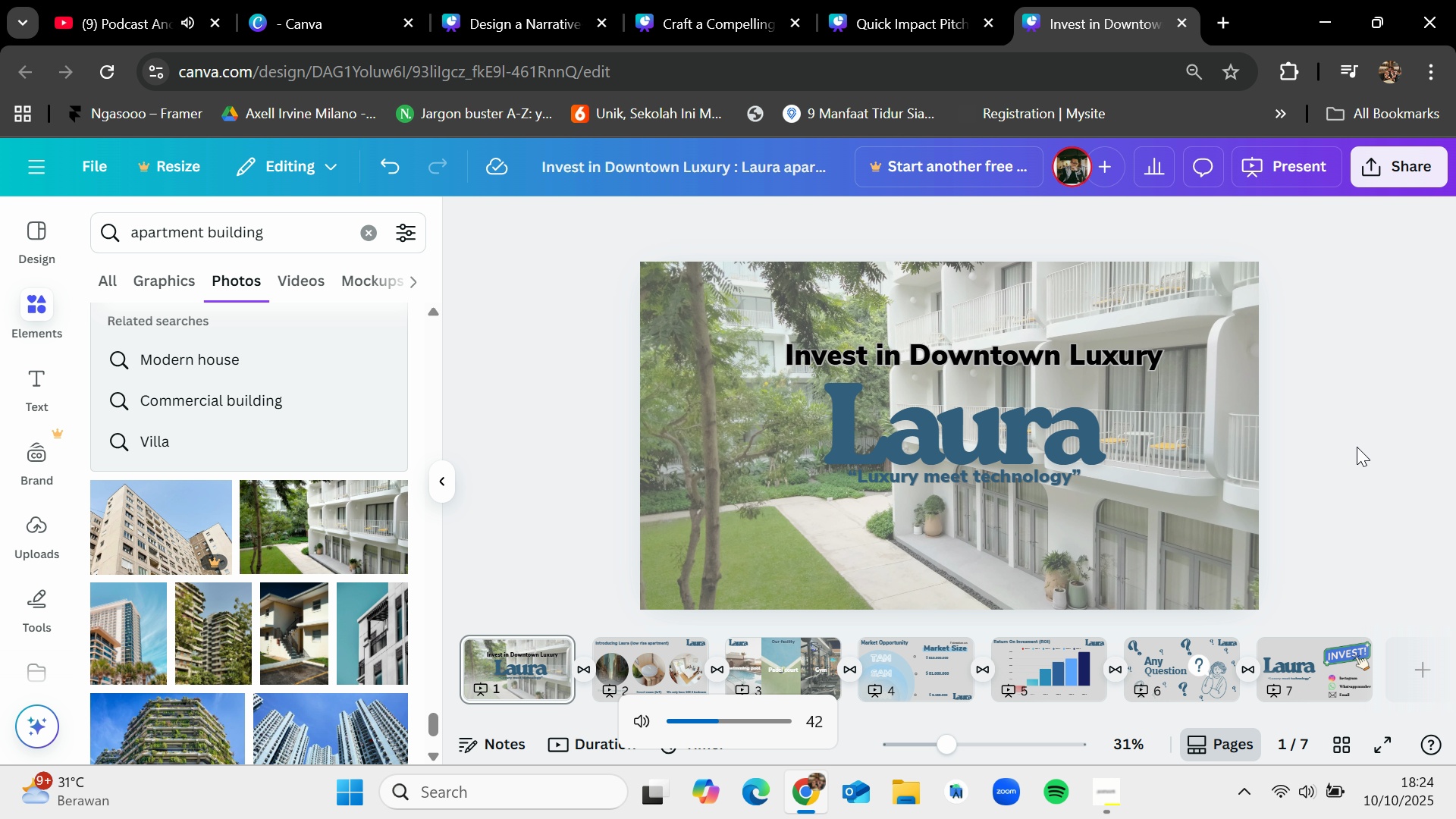 
key(VolumeDown)
 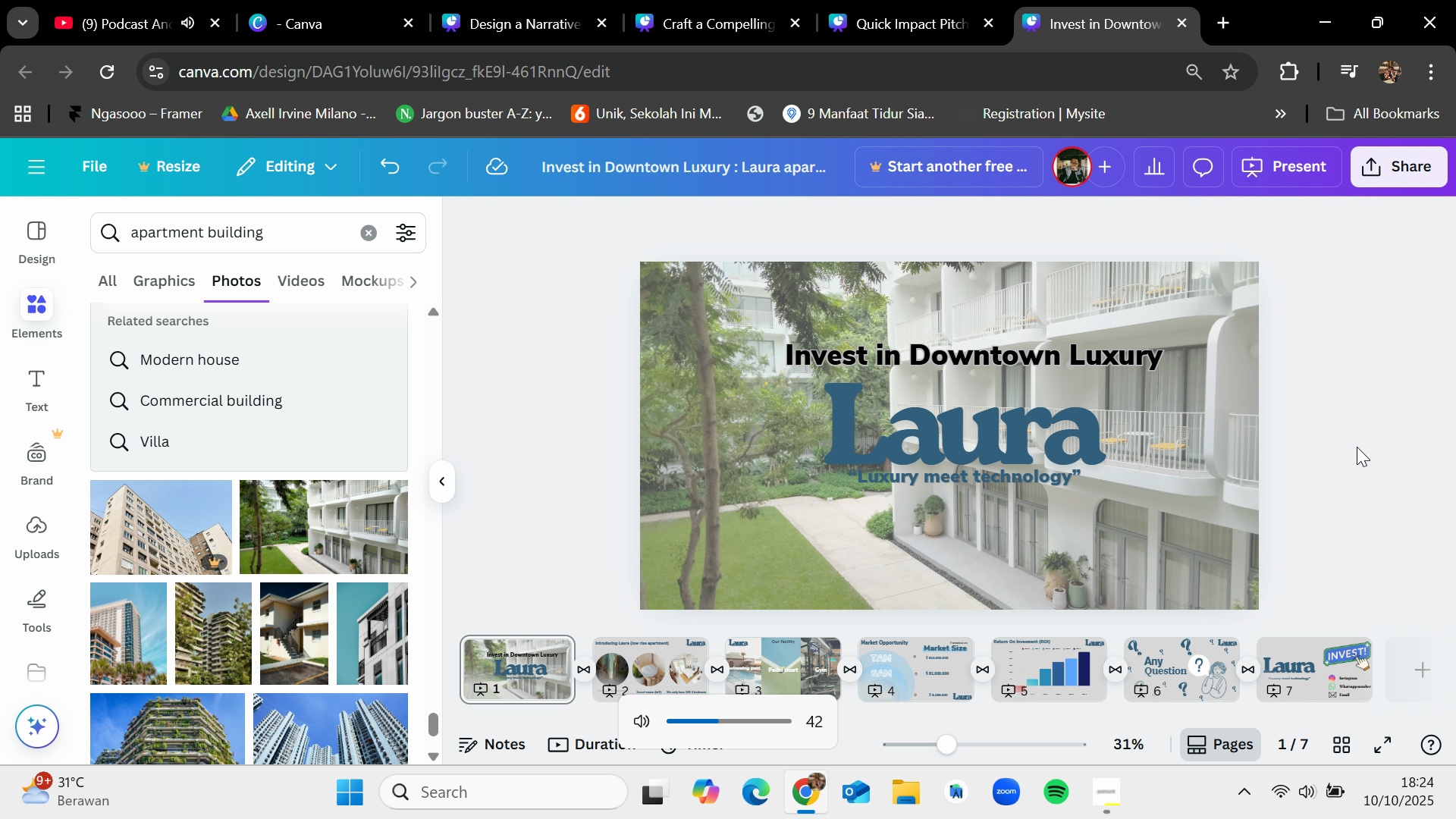 
key(VolumeDown)
 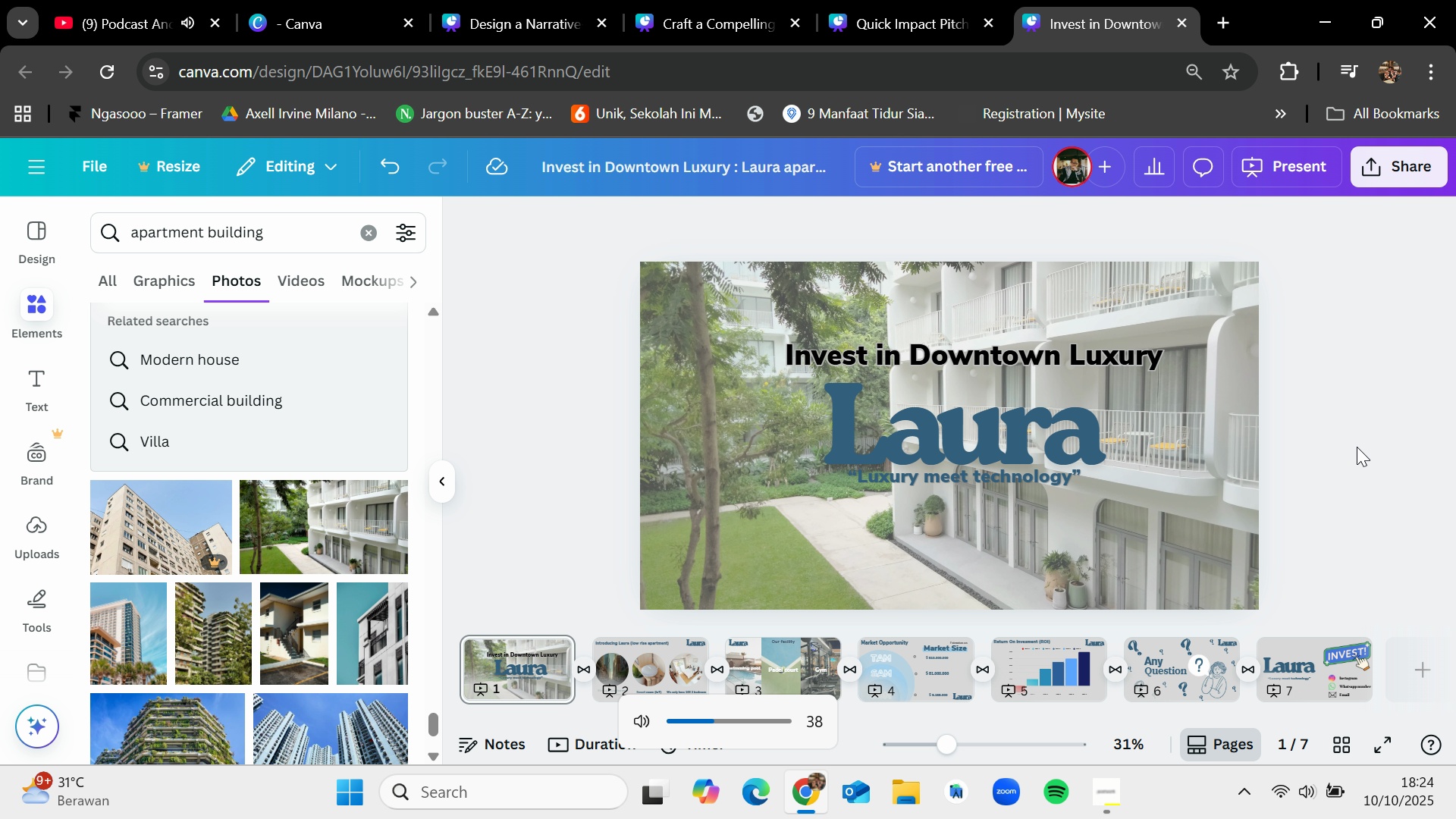 
key(VolumeDown)
 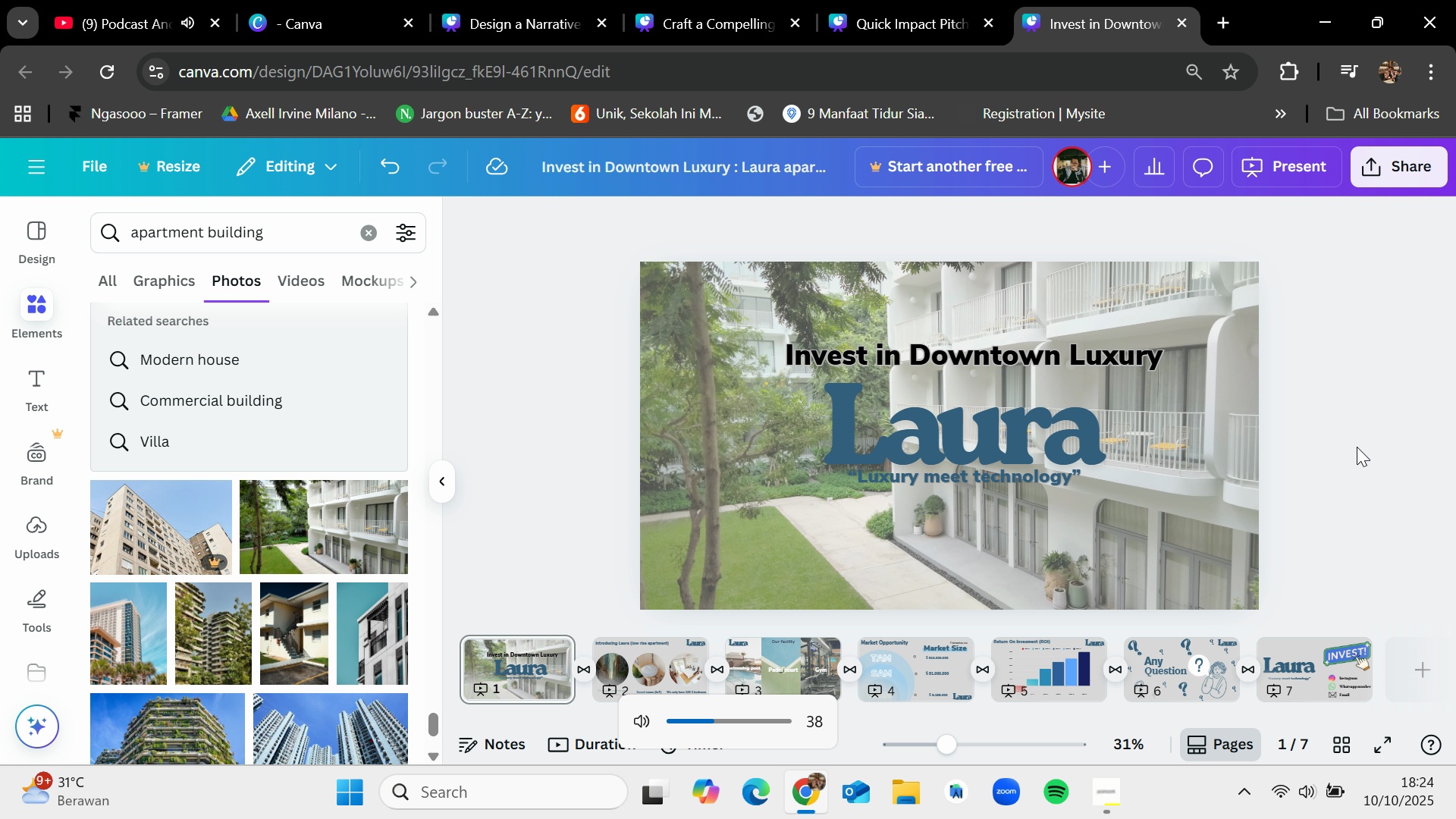 
key(VolumeDown)
 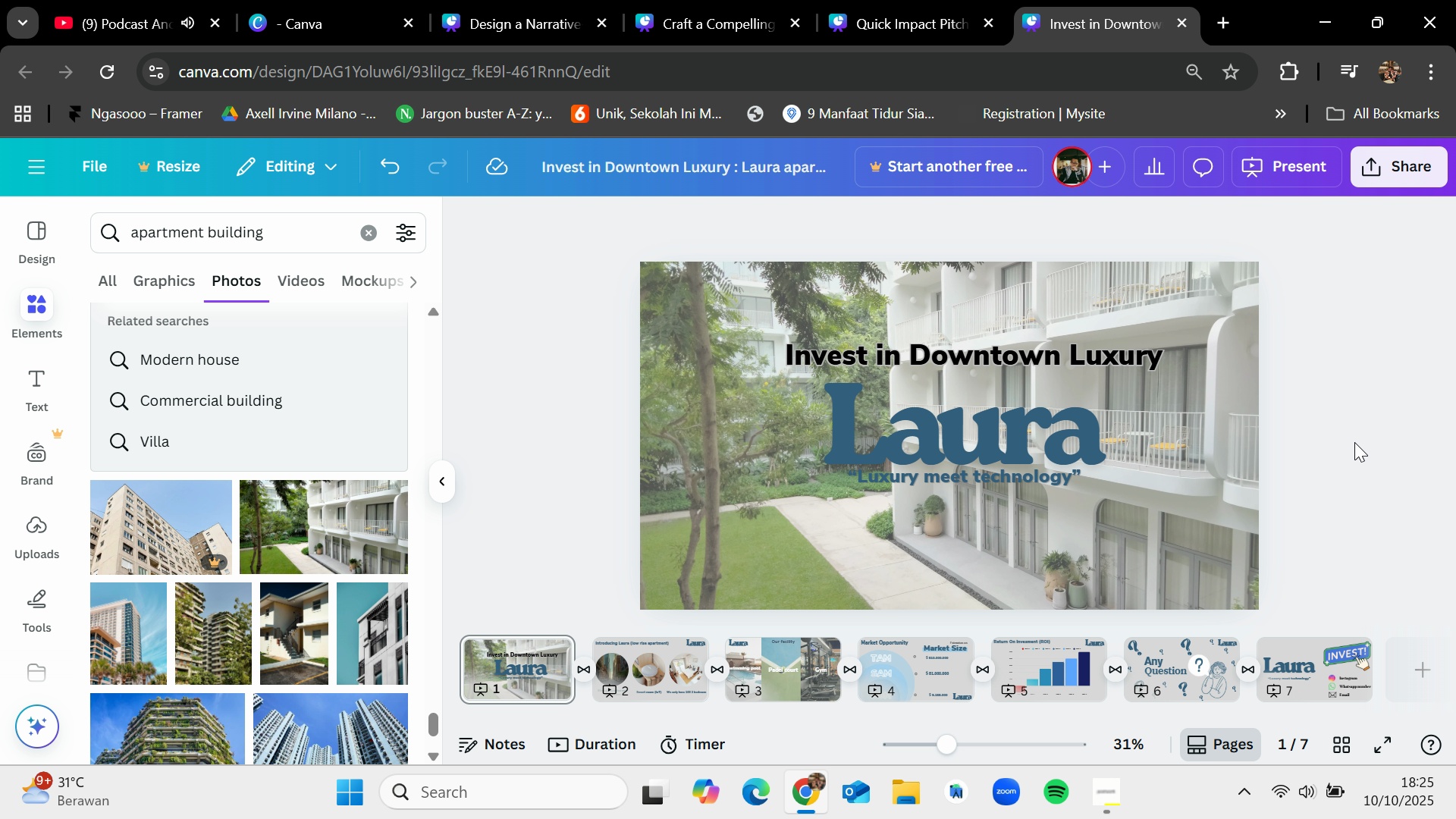 
wait(86.22)
 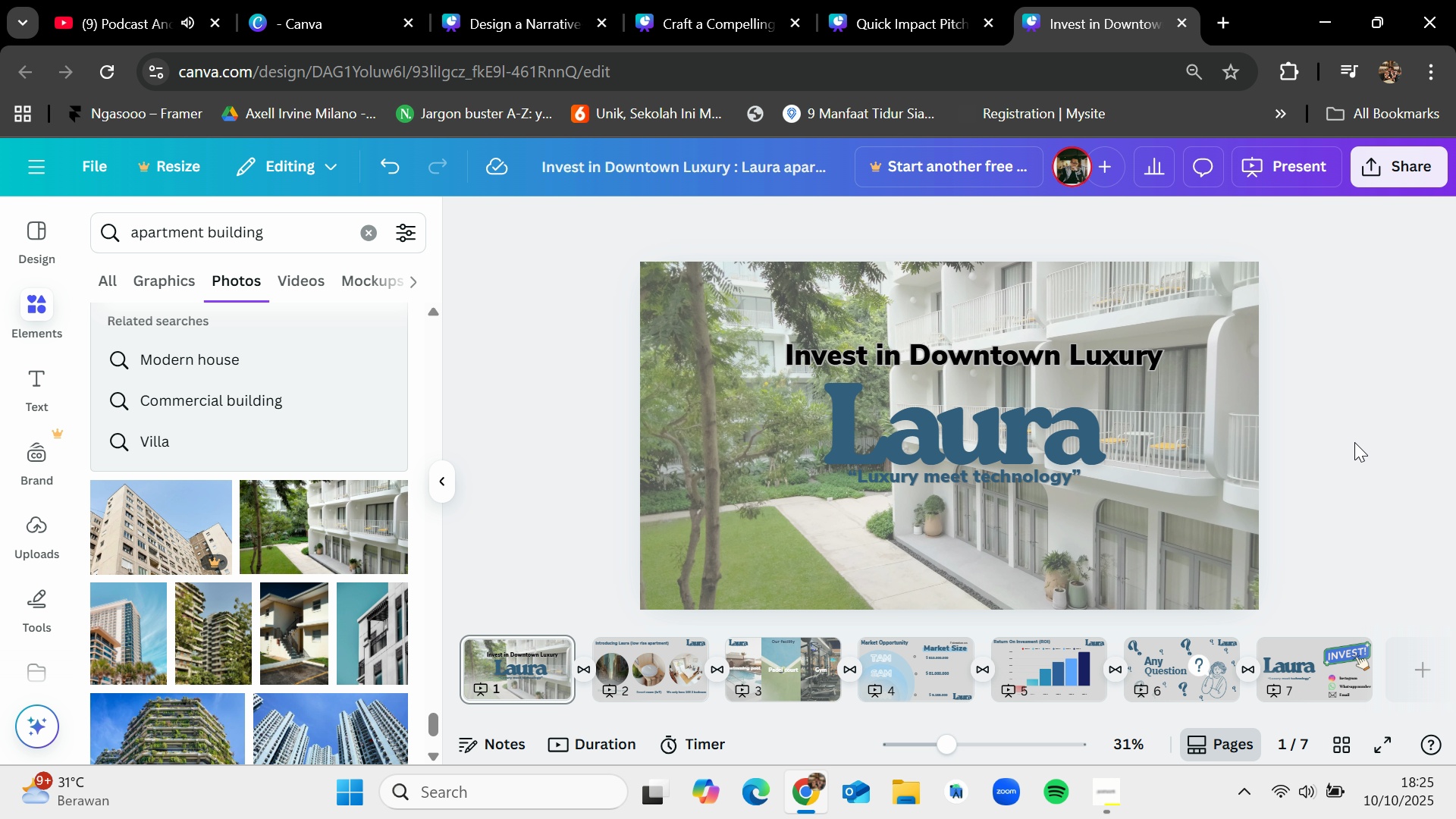 
left_click([1097, 804])
 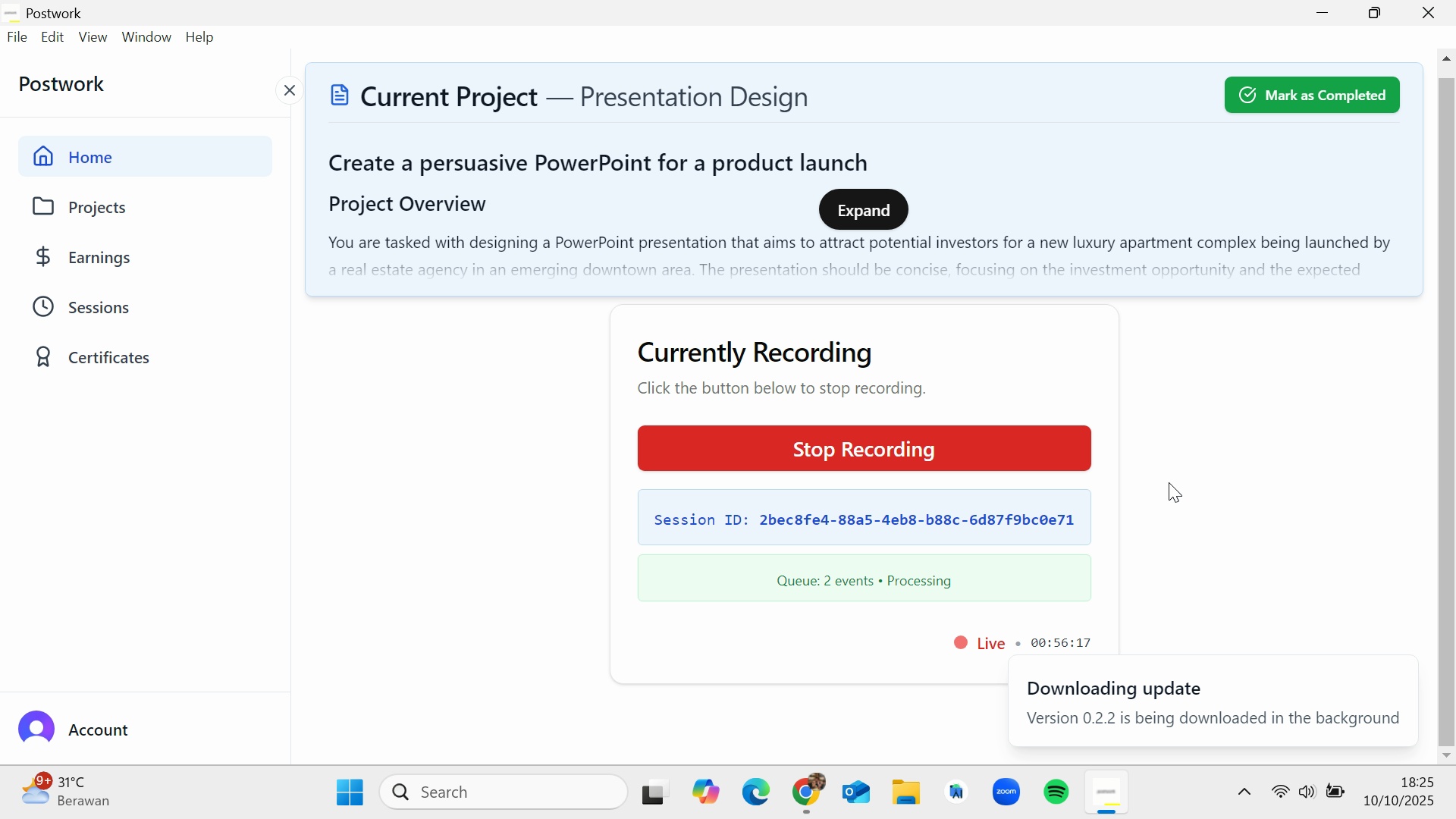 
left_click([1308, 17])
 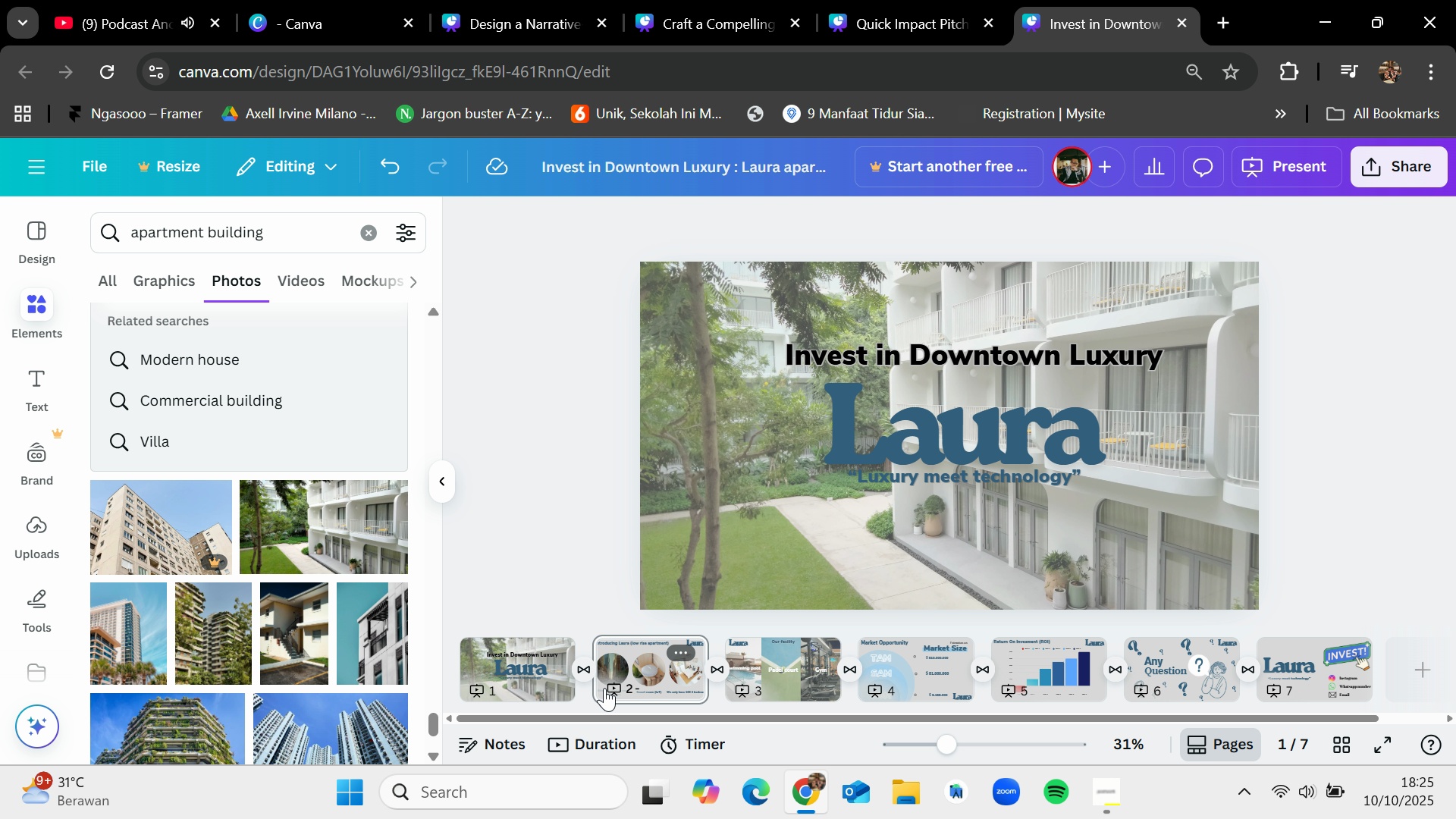 
left_click([601, 694])
 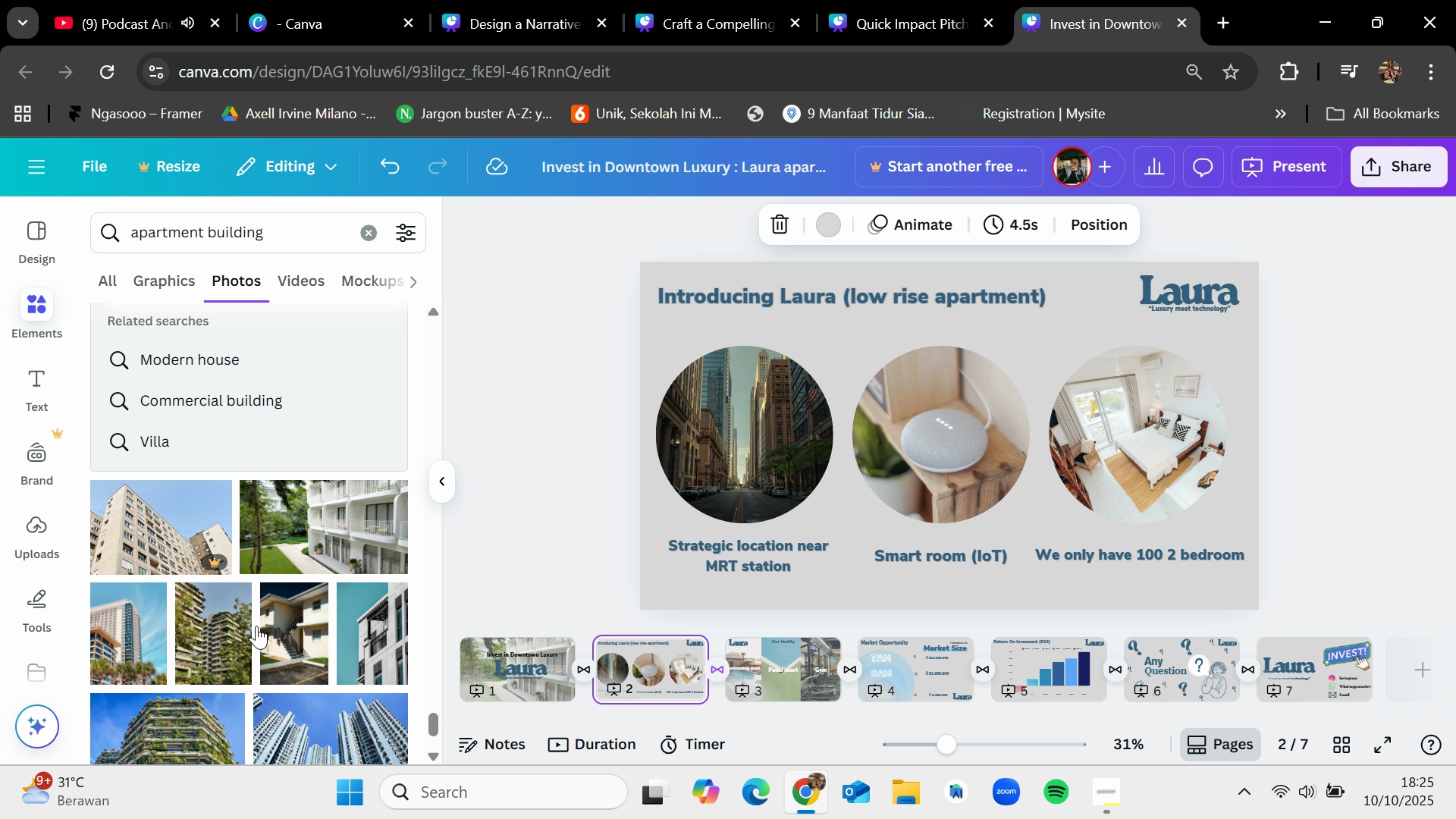 
scroll: coordinate [255, 629], scroll_direction: down, amount: 8.0
 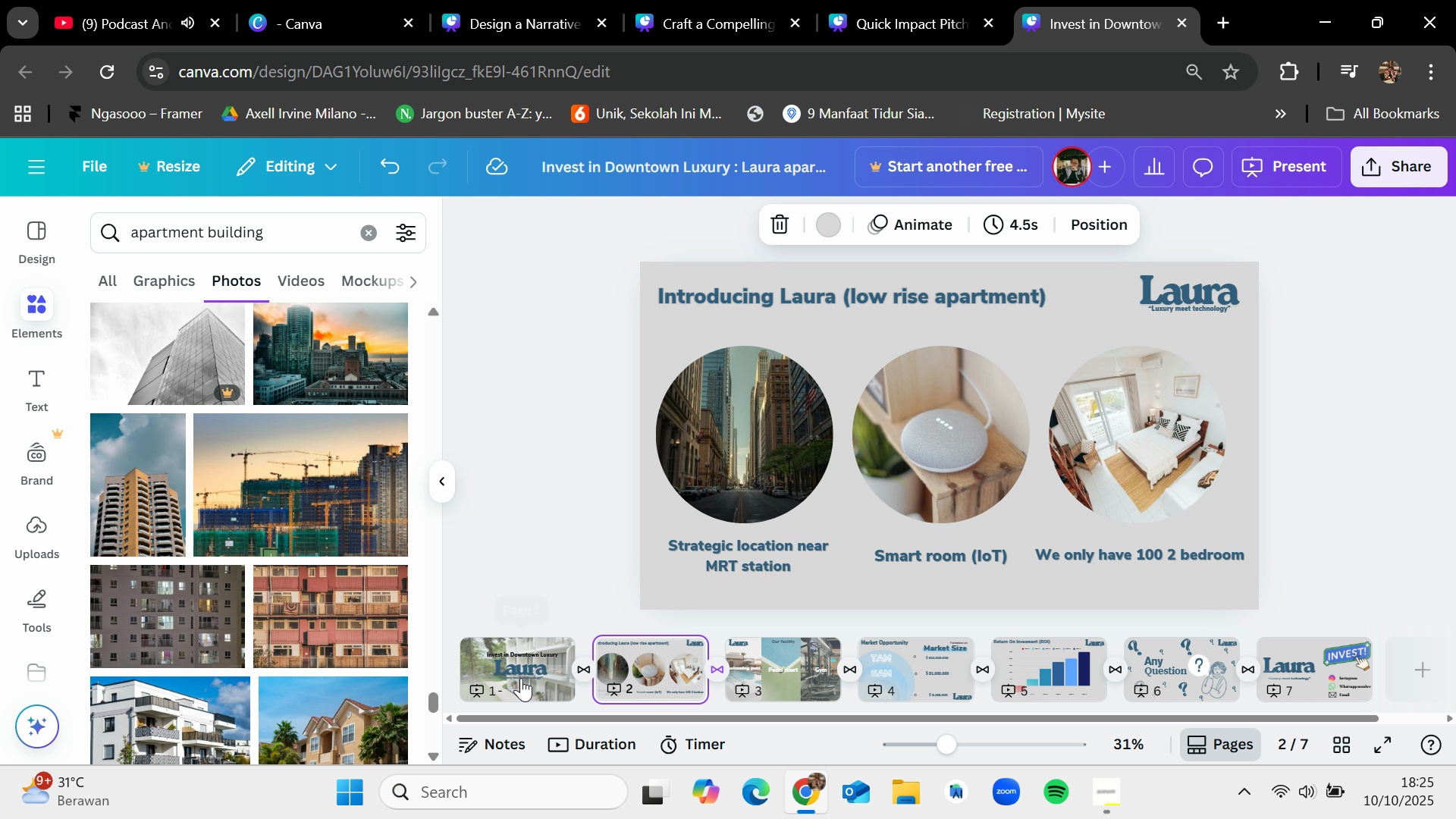 
left_click([521, 678])
 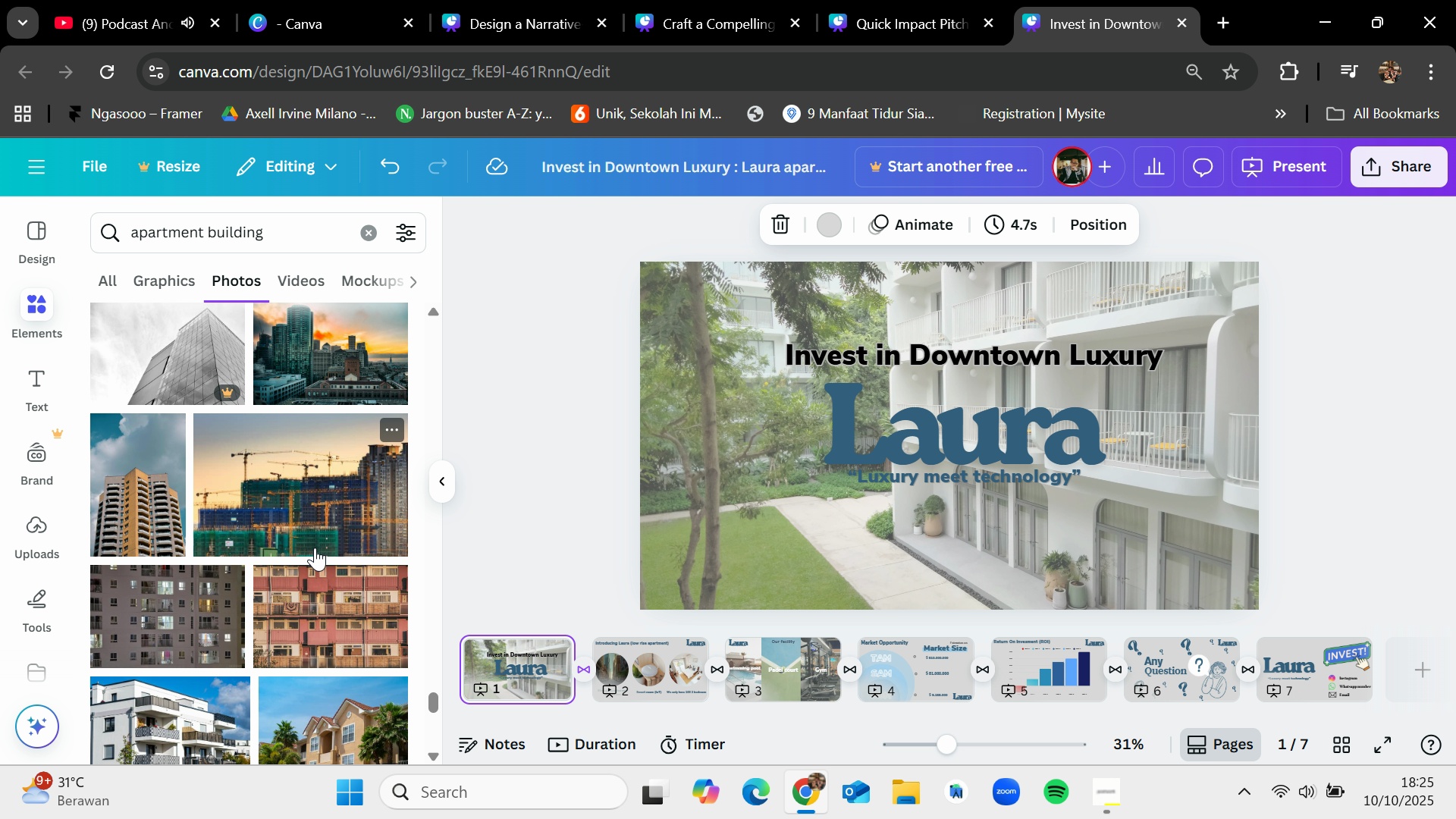 
scroll: coordinate [382, 575], scroll_direction: down, amount: 16.0
 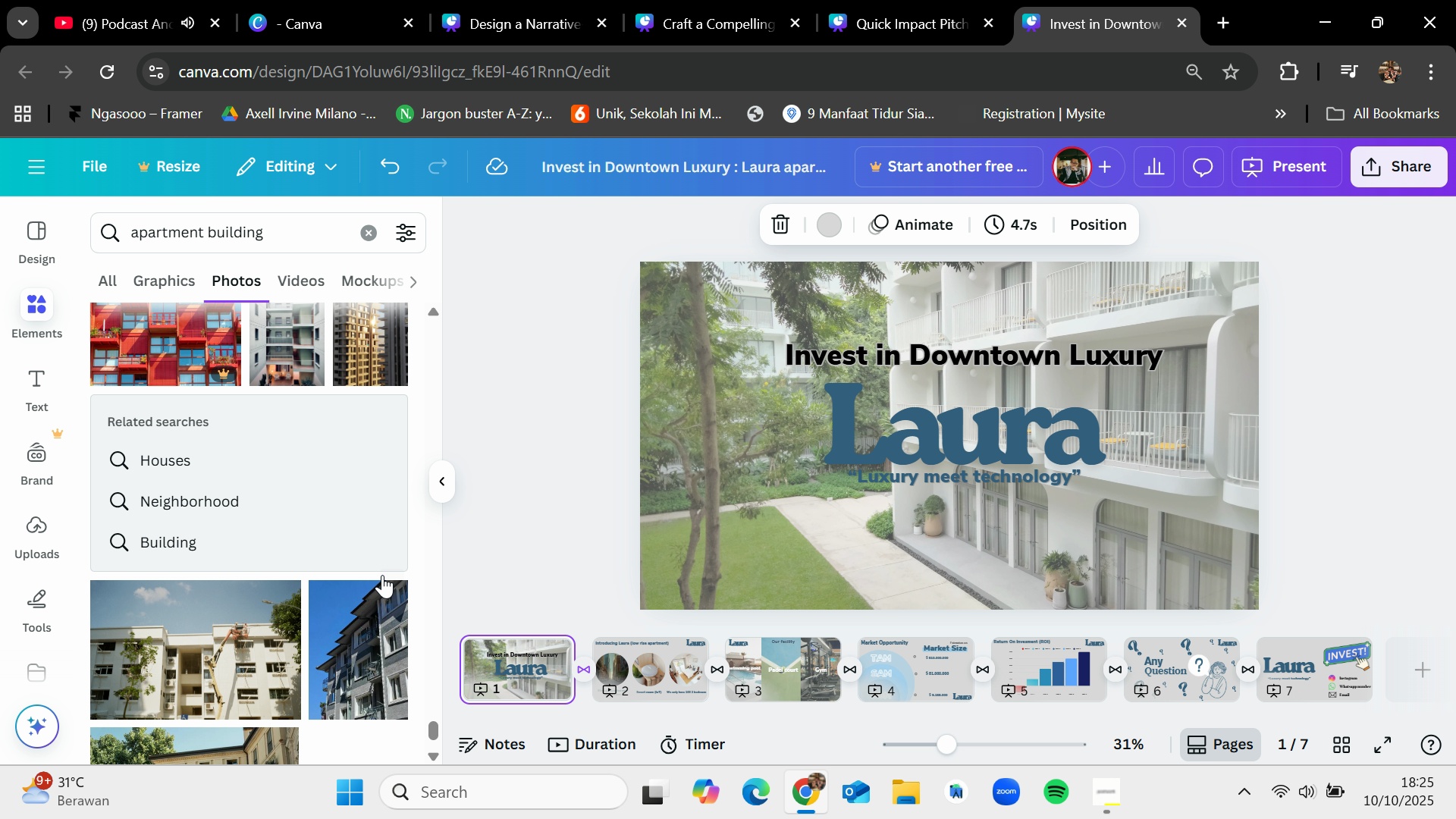 
scroll: coordinate [382, 575], scroll_direction: down, amount: 4.0
 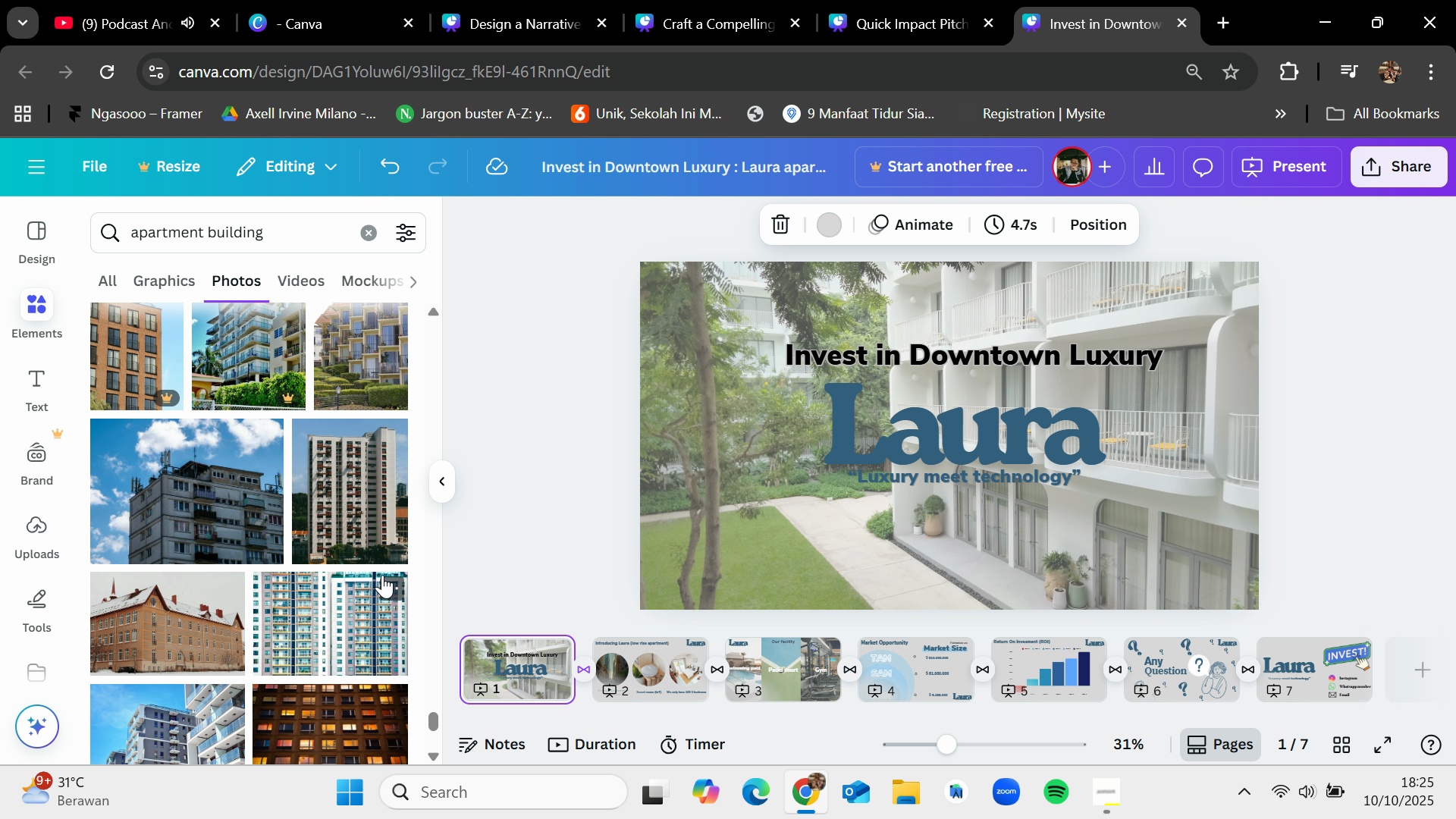 
wait(5.41)
 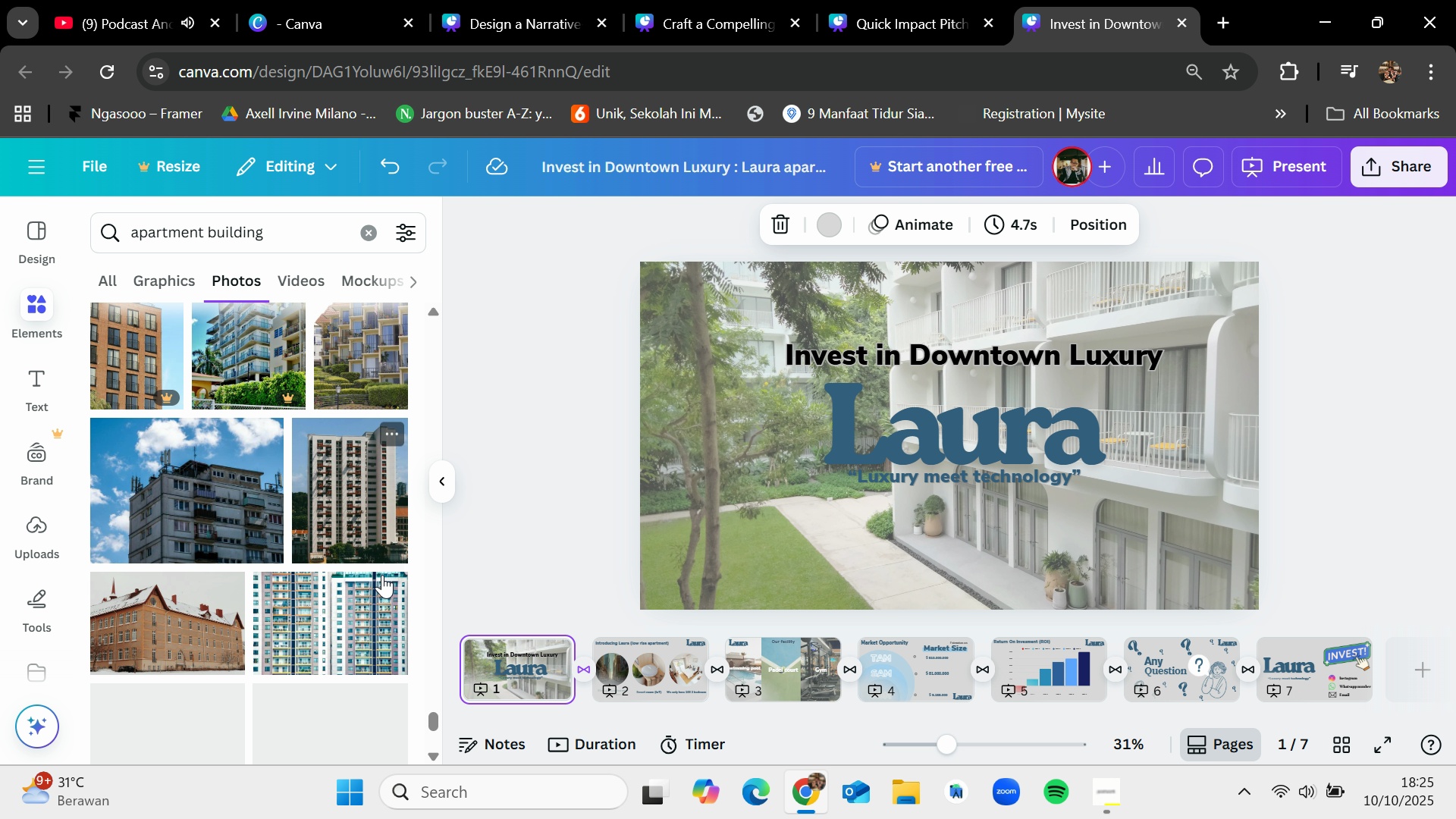 
scroll: coordinate [382, 575], scroll_direction: down, amount: 2.0
 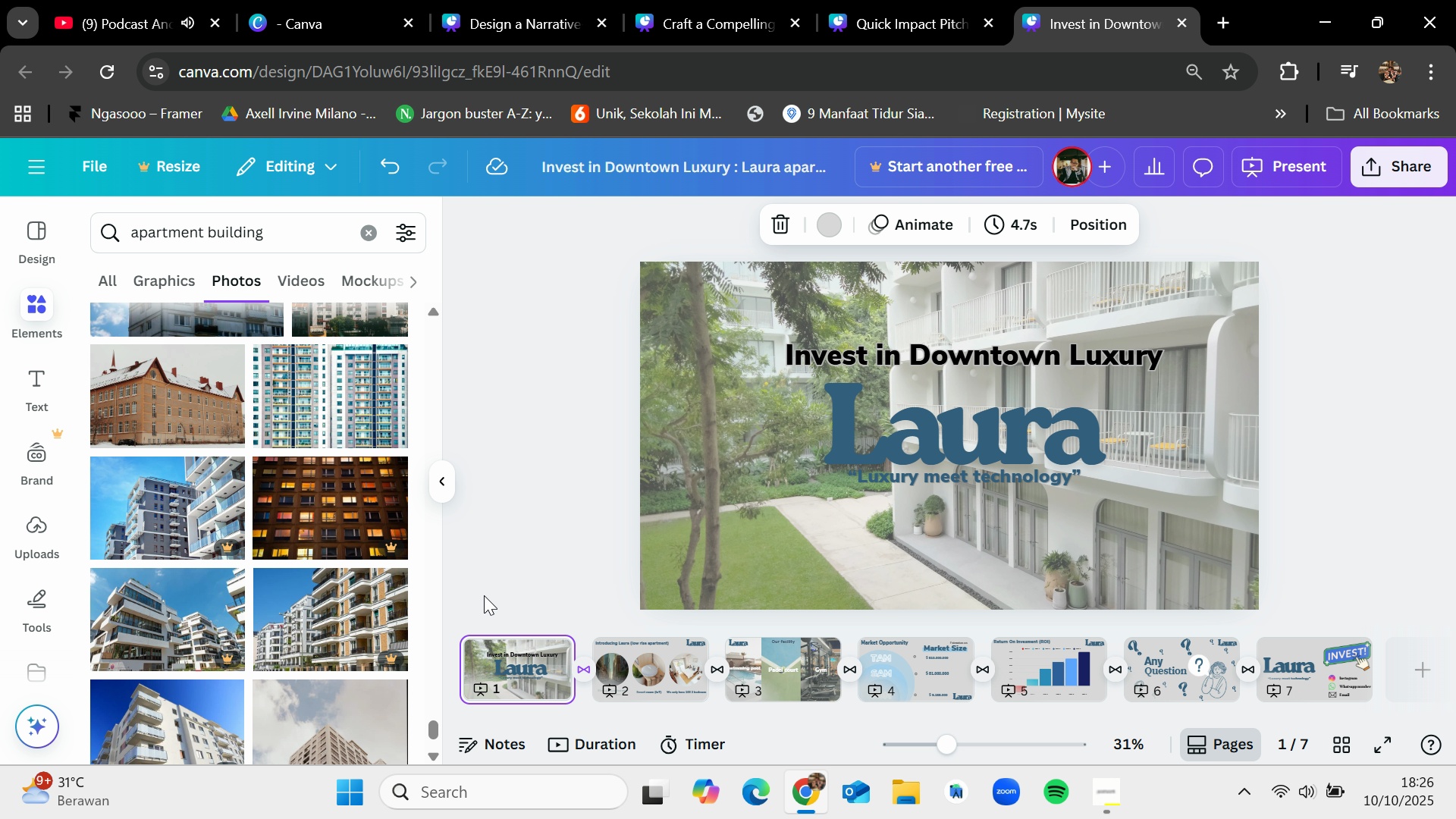 
wait(13.27)
 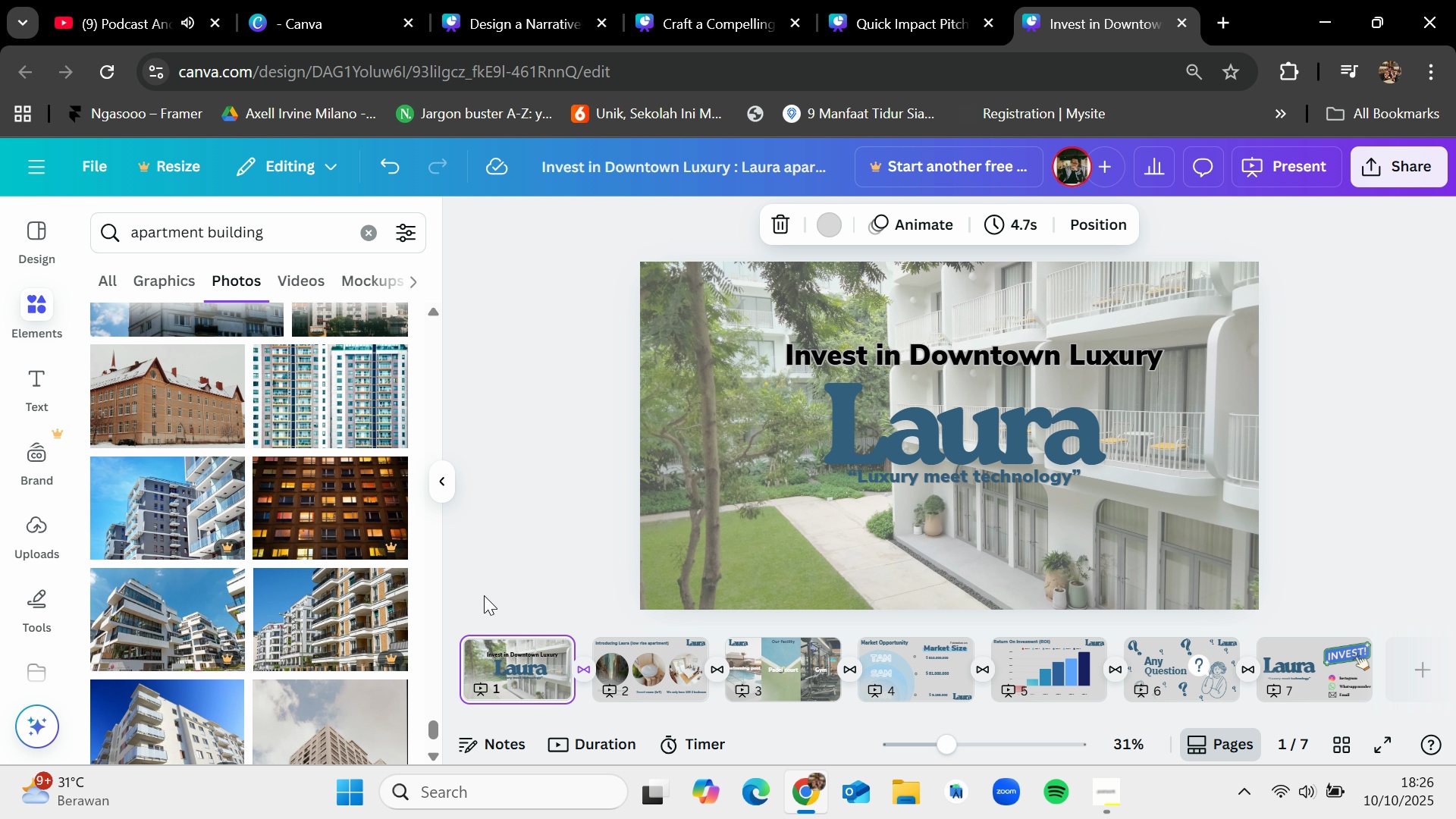 
scroll: coordinate [508, 818], scroll_direction: down, amount: 5.0
 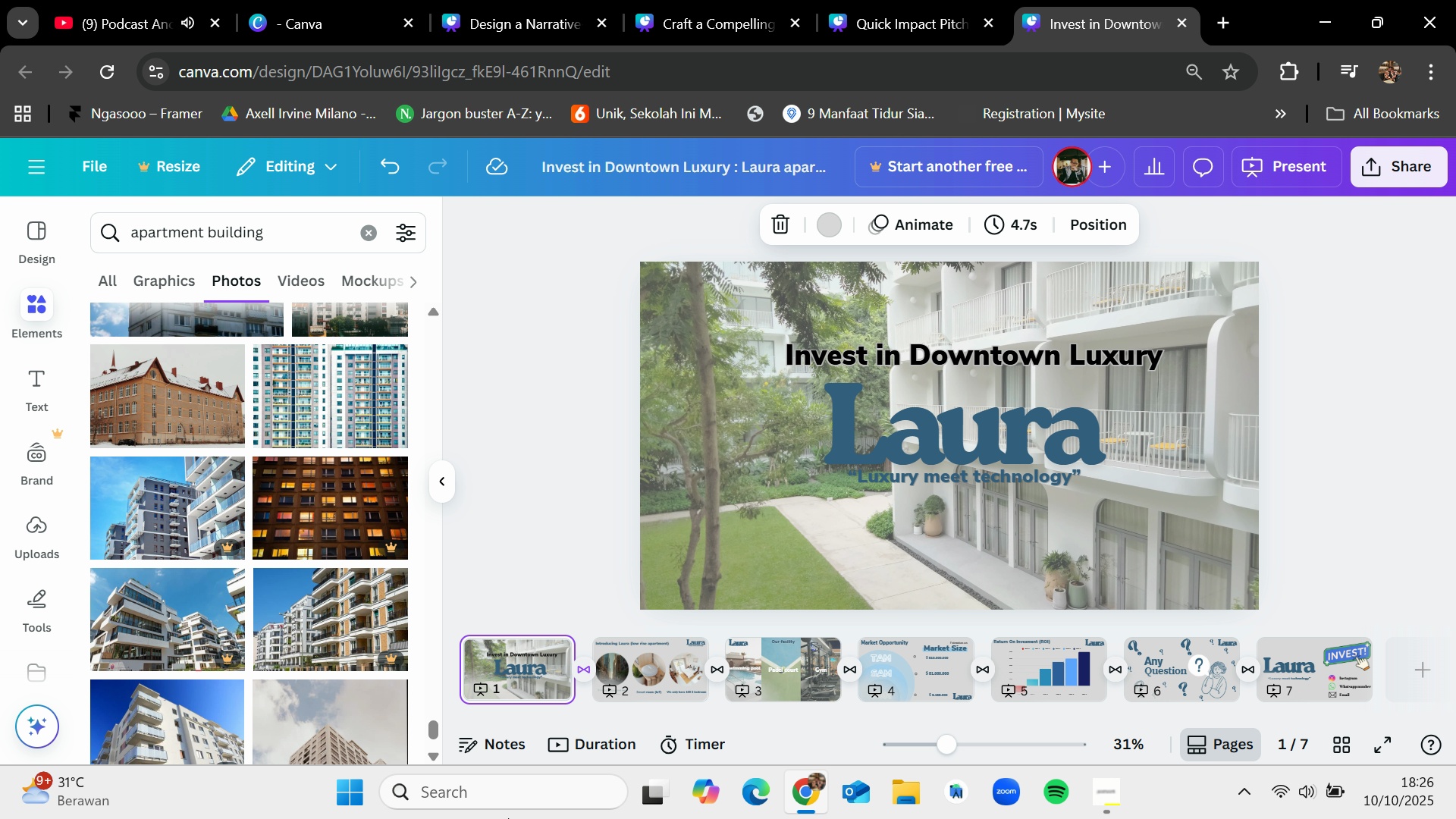 
wait(39.38)
 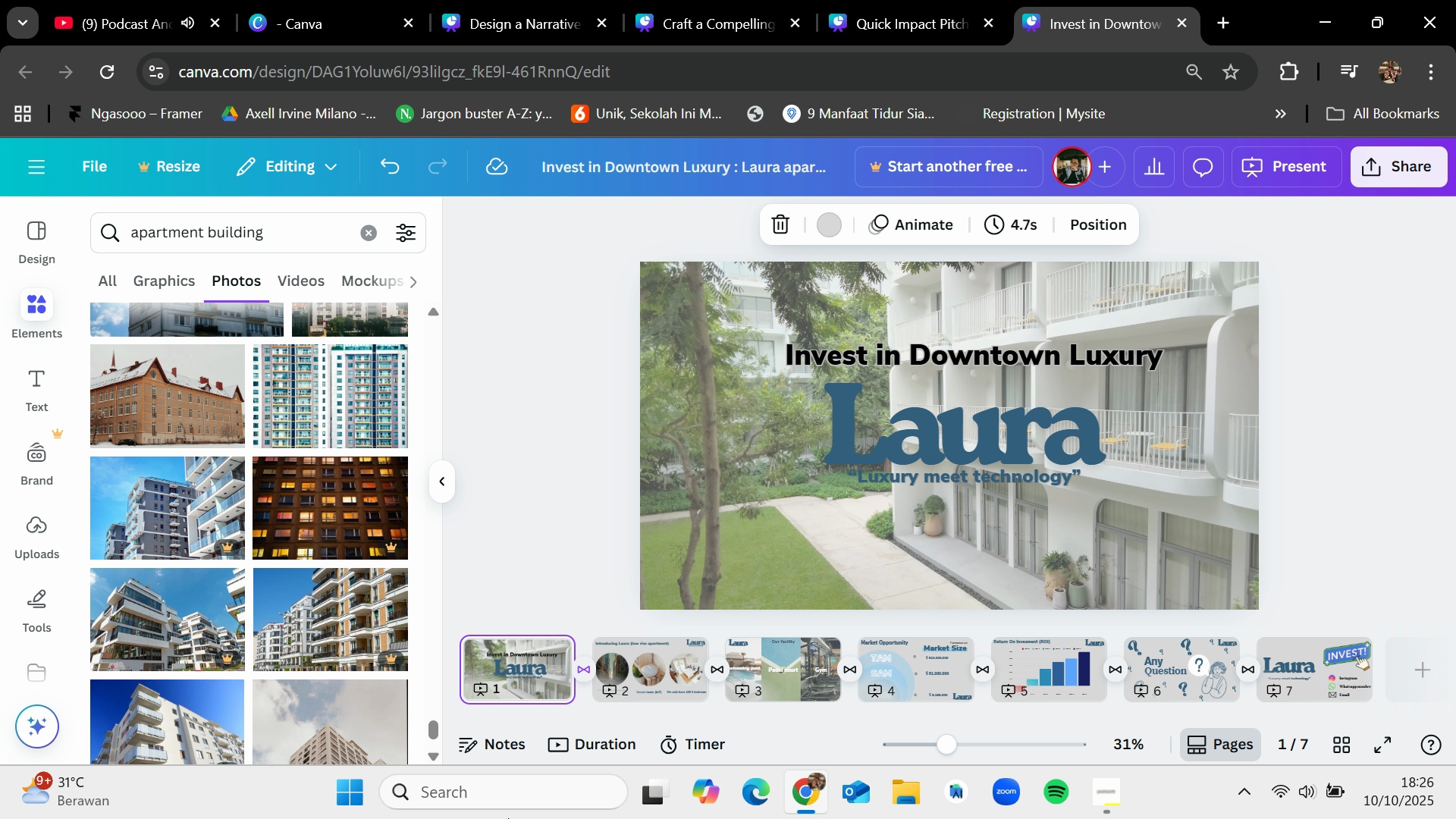 
scroll: coordinate [259, 601], scroll_direction: down, amount: 10.0
 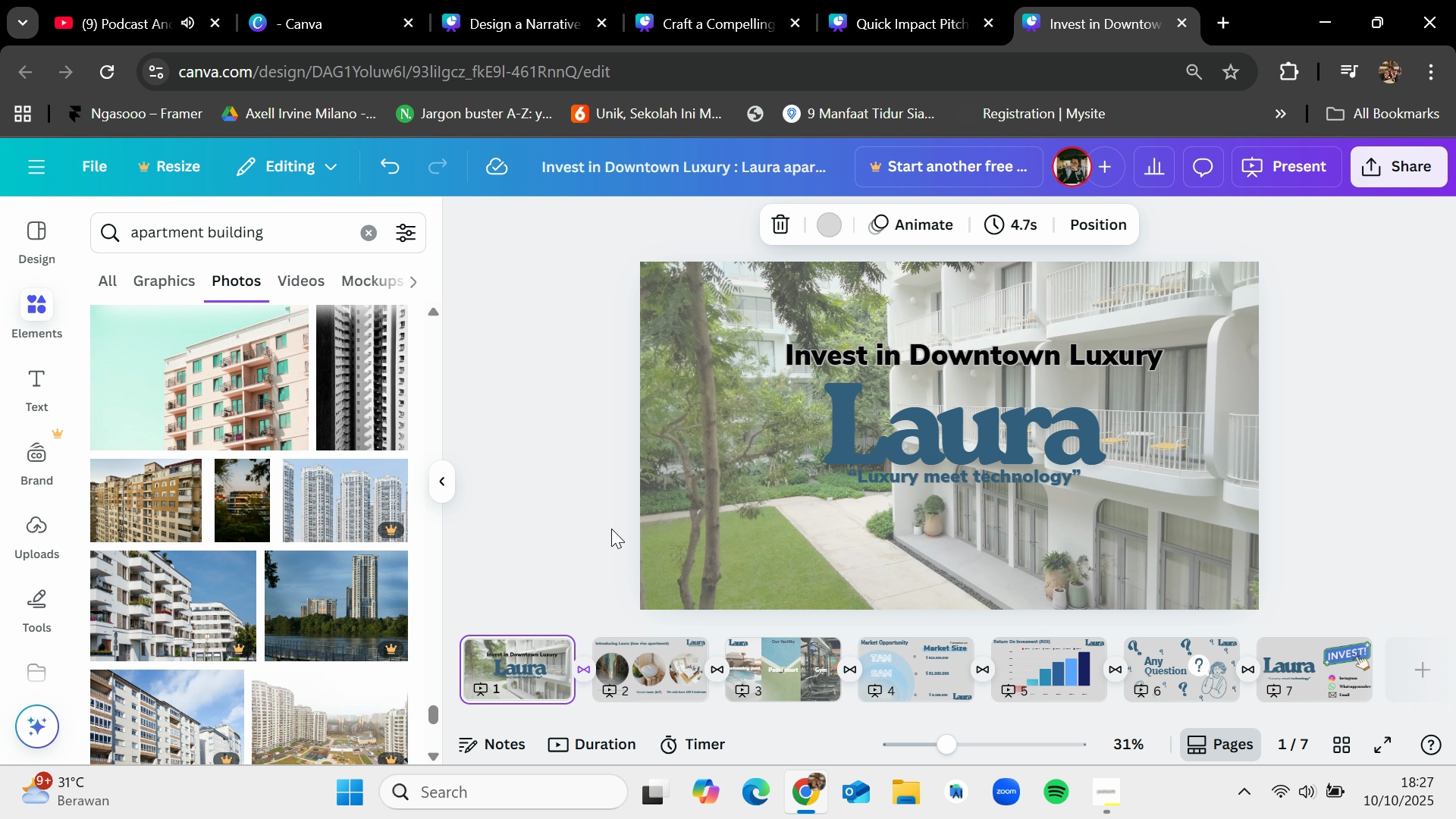 
wait(6.01)
 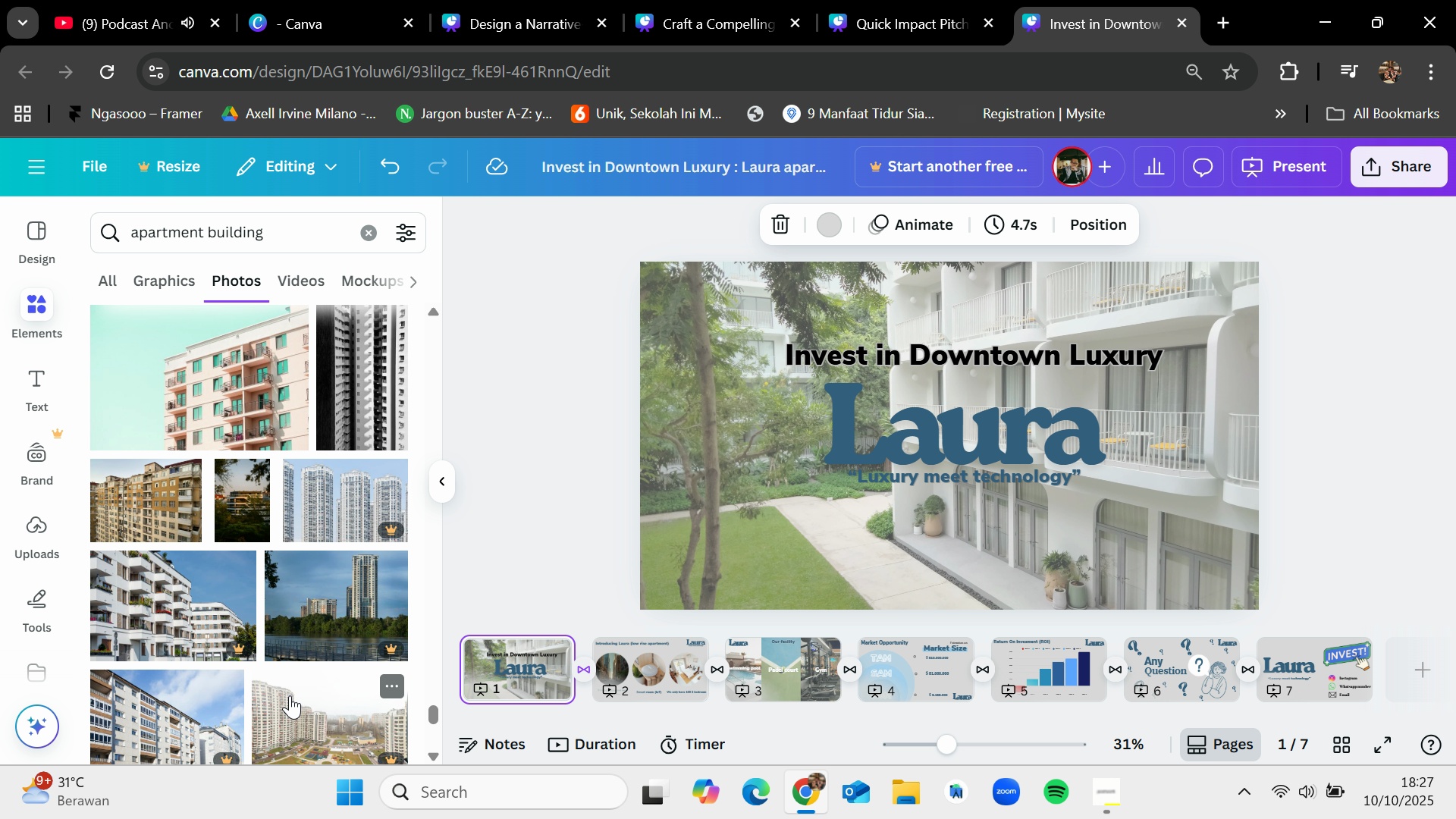 
scroll: coordinate [288, 523], scroll_direction: down, amount: 9.0
 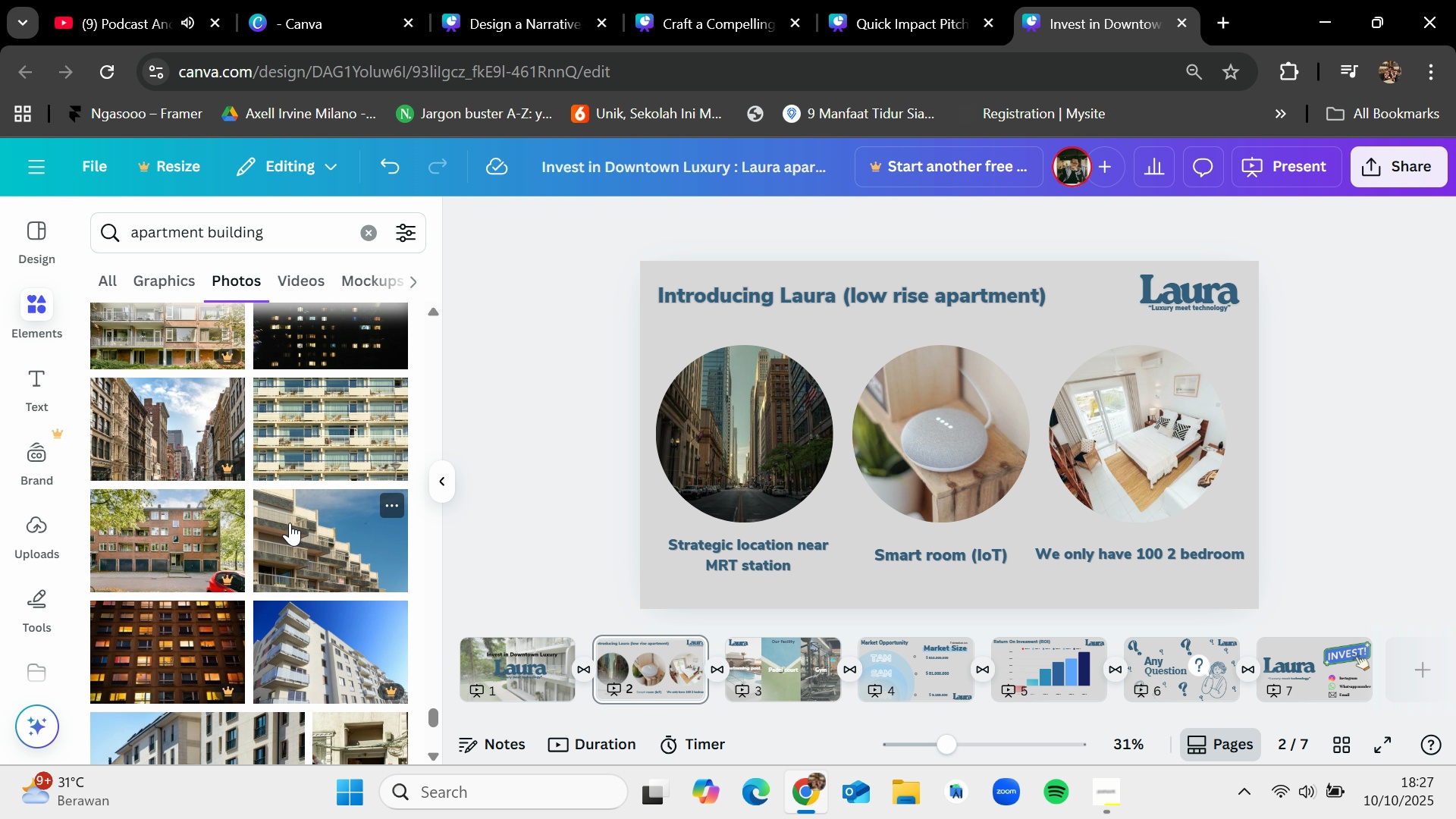 
scroll: coordinate [290, 522], scroll_direction: down, amount: 2.0
 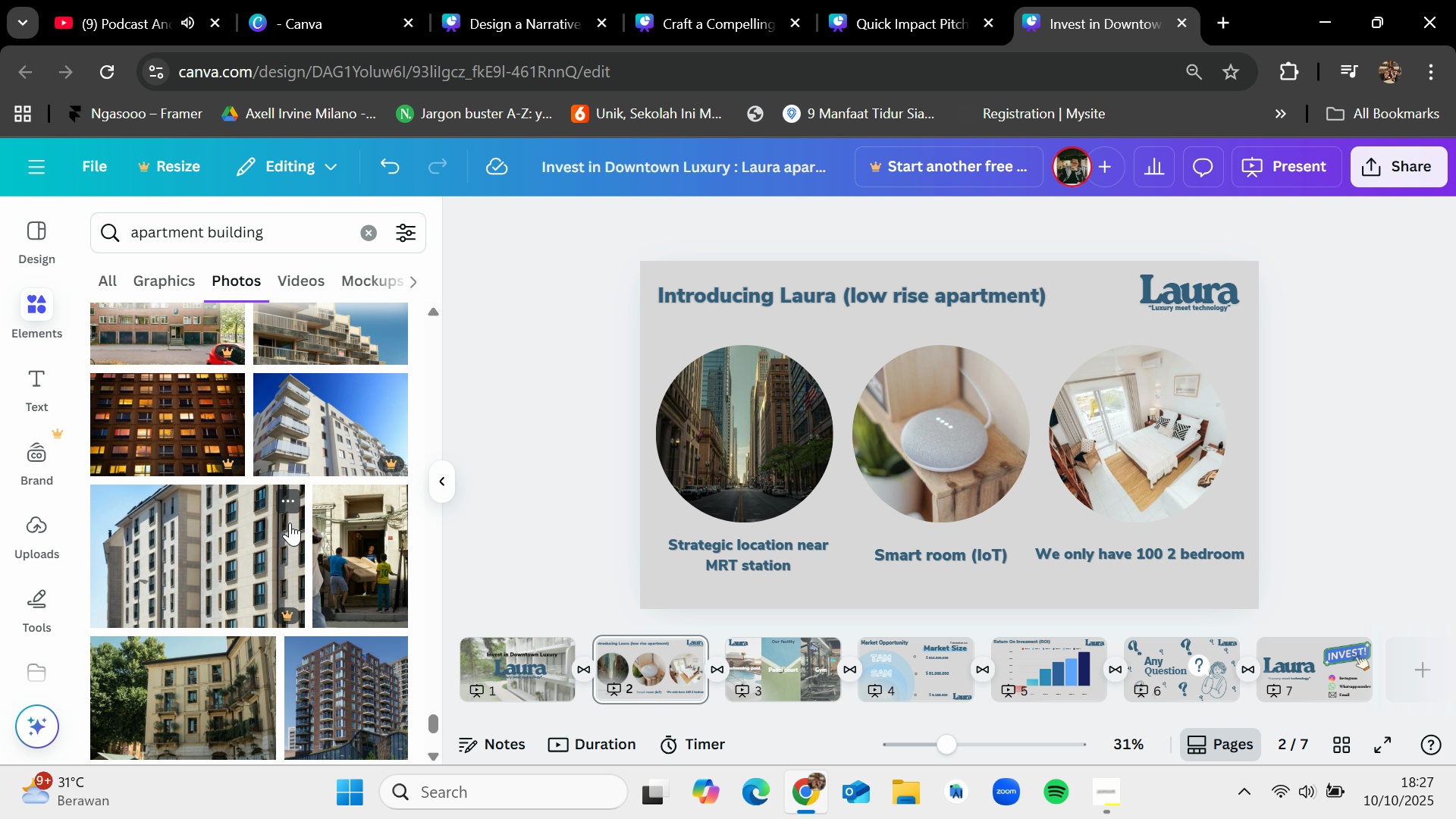 
wait(5.81)
 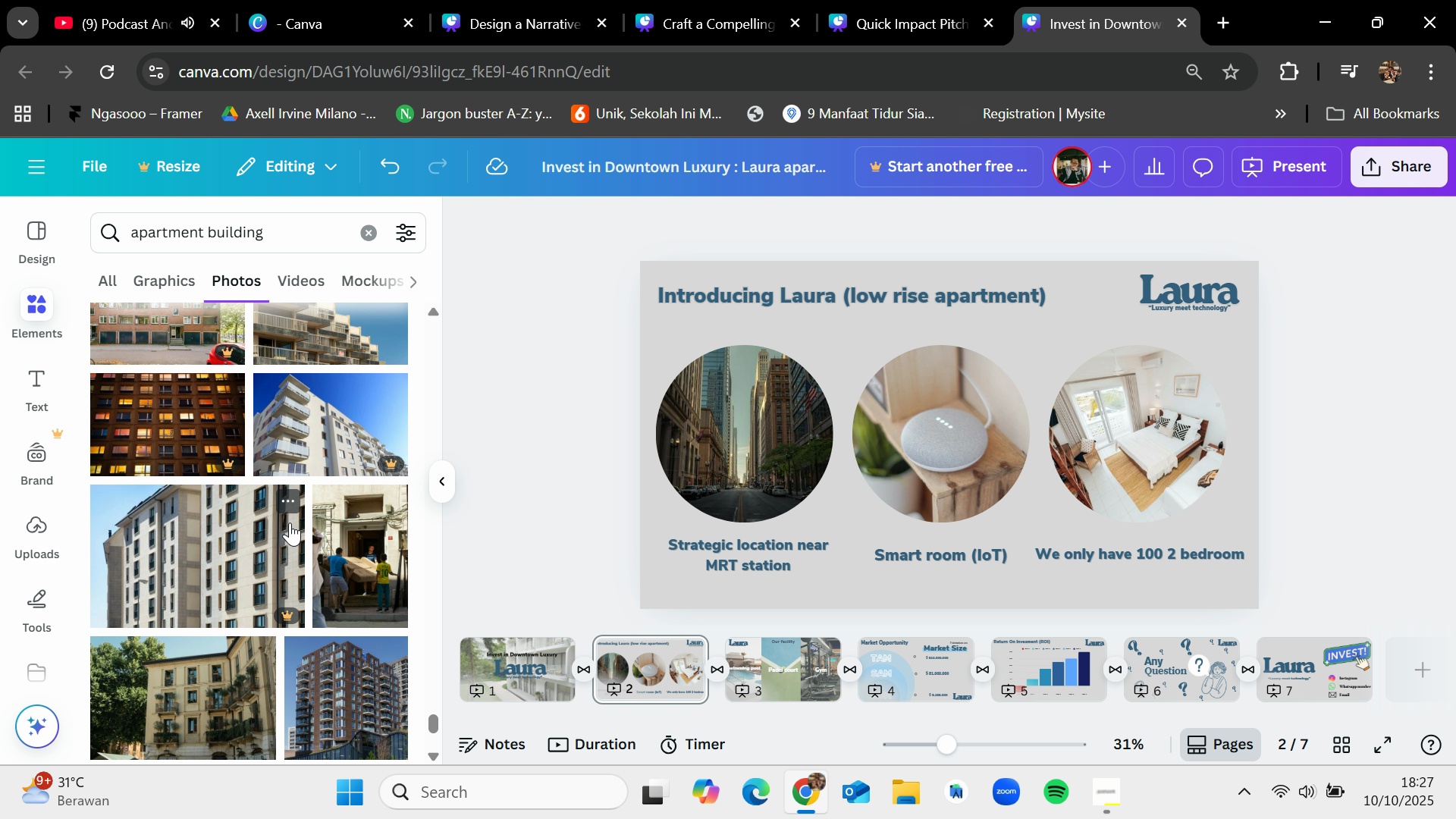 
scroll: coordinate [289, 508], scroll_direction: down, amount: 4.0